 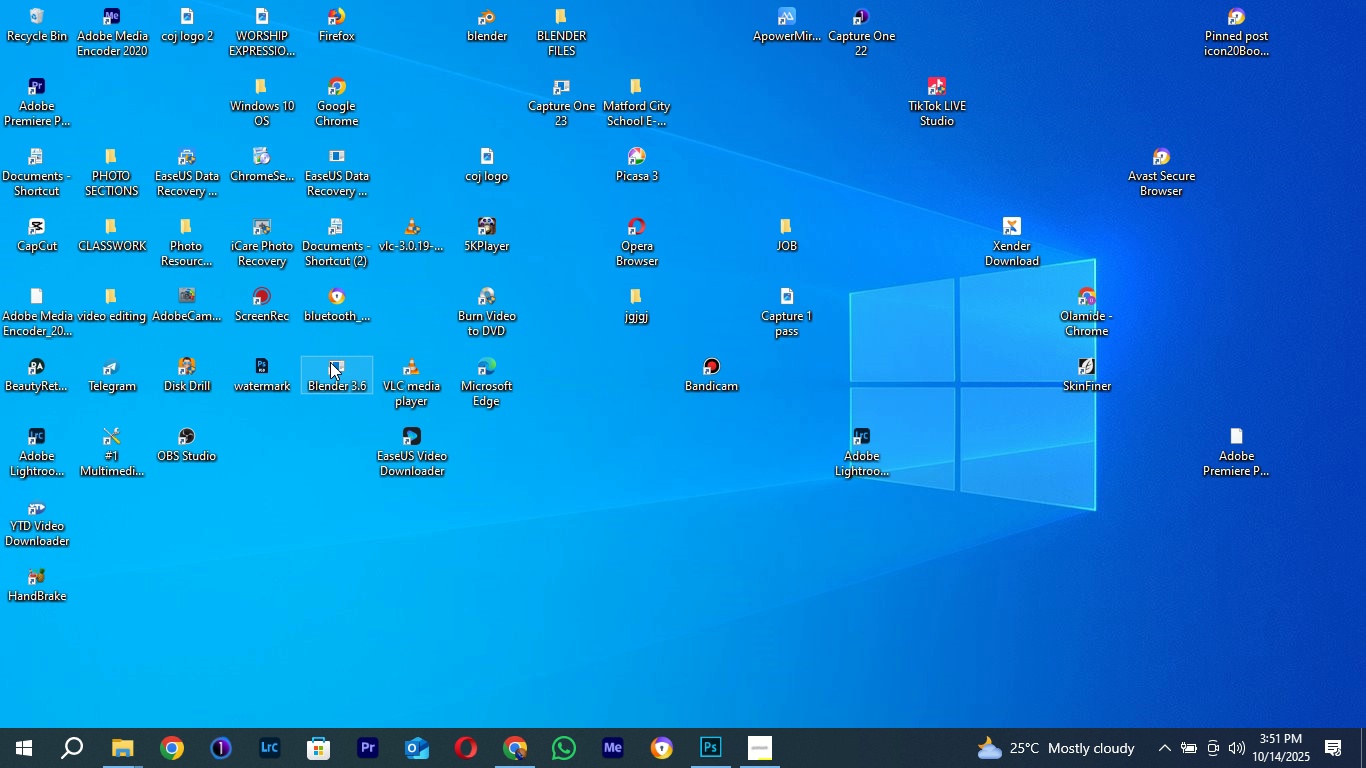 
left_click([95, 258])
 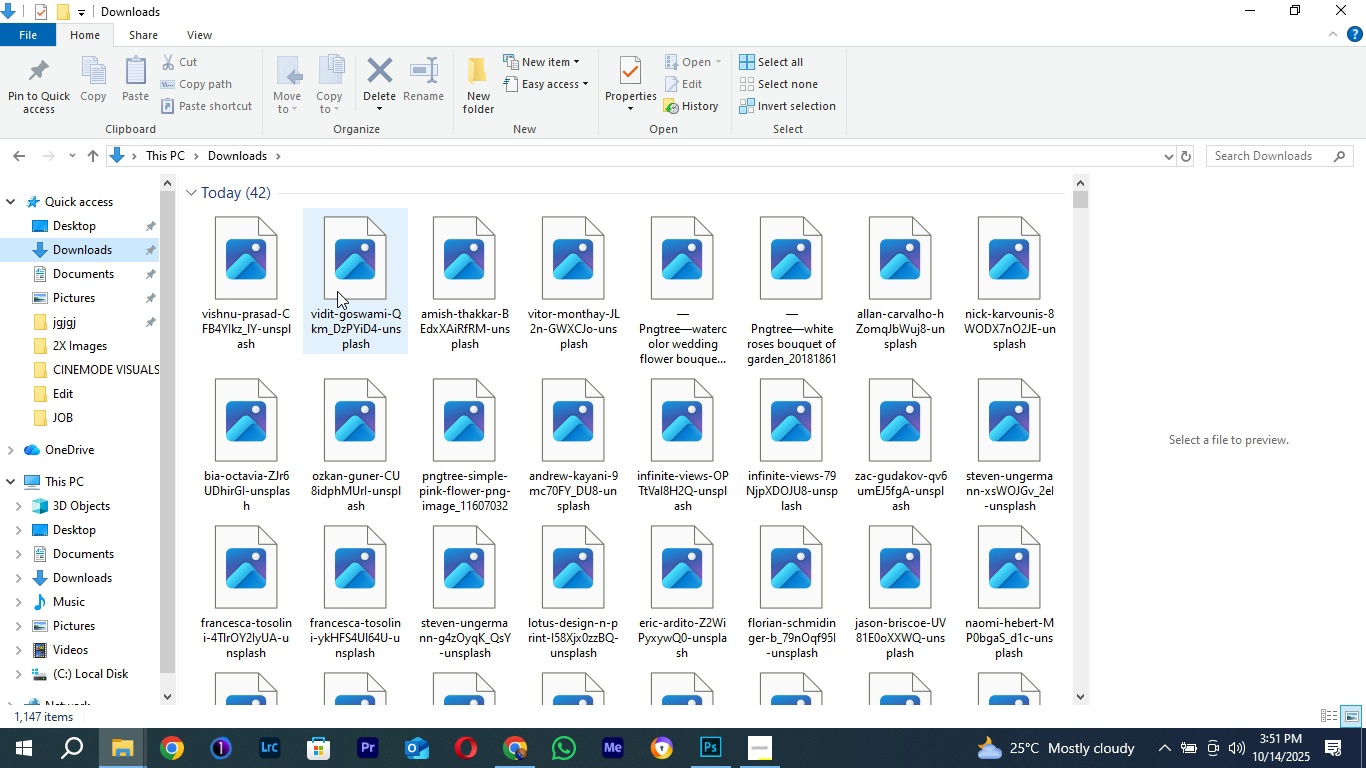 
mouse_move([286, 456])
 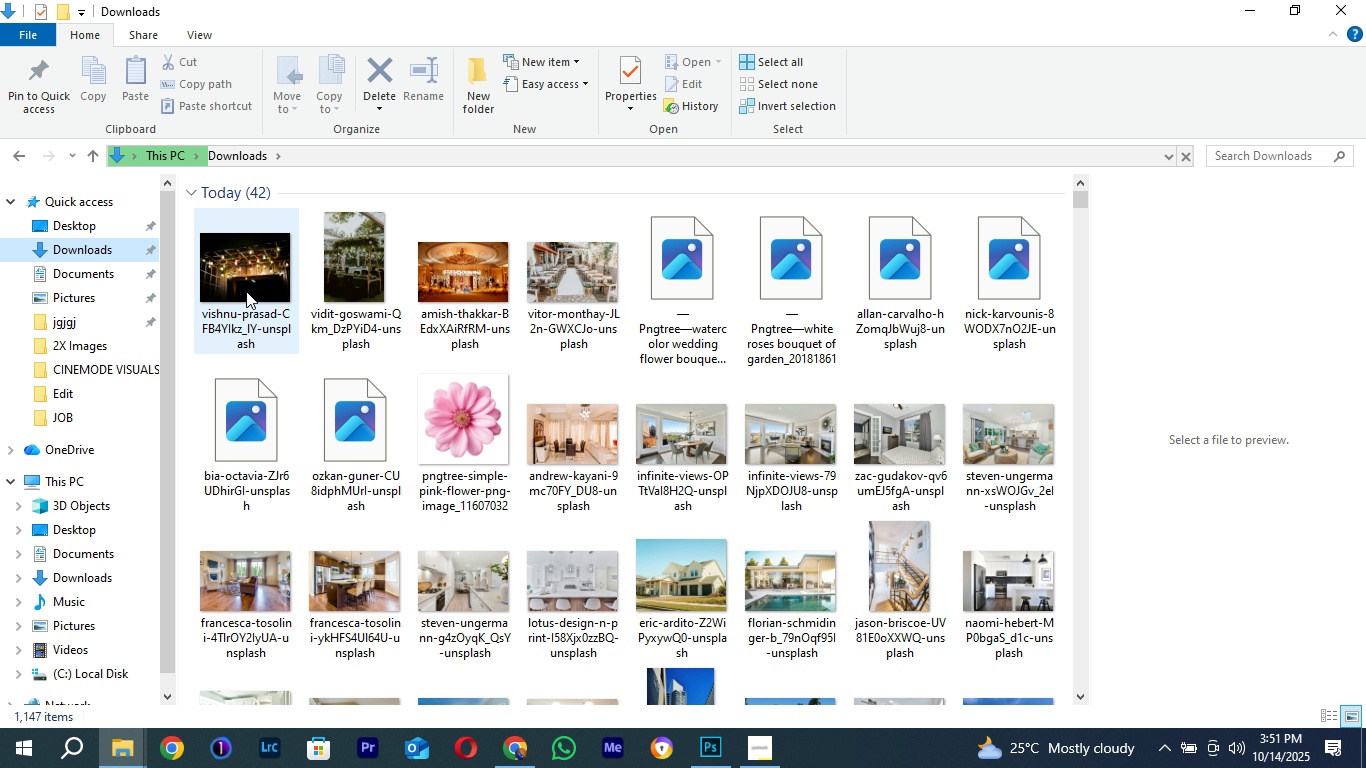 
left_click([246, 291])
 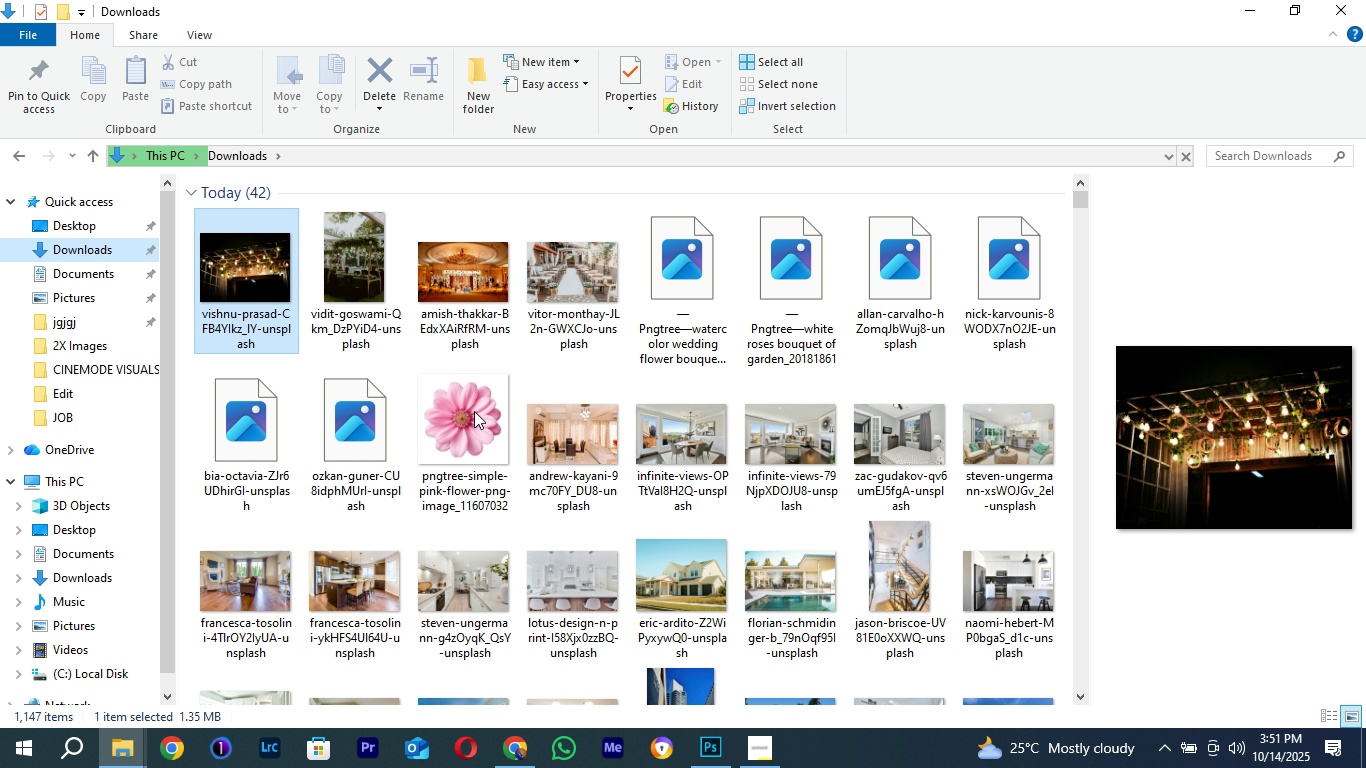 
wait(7.03)
 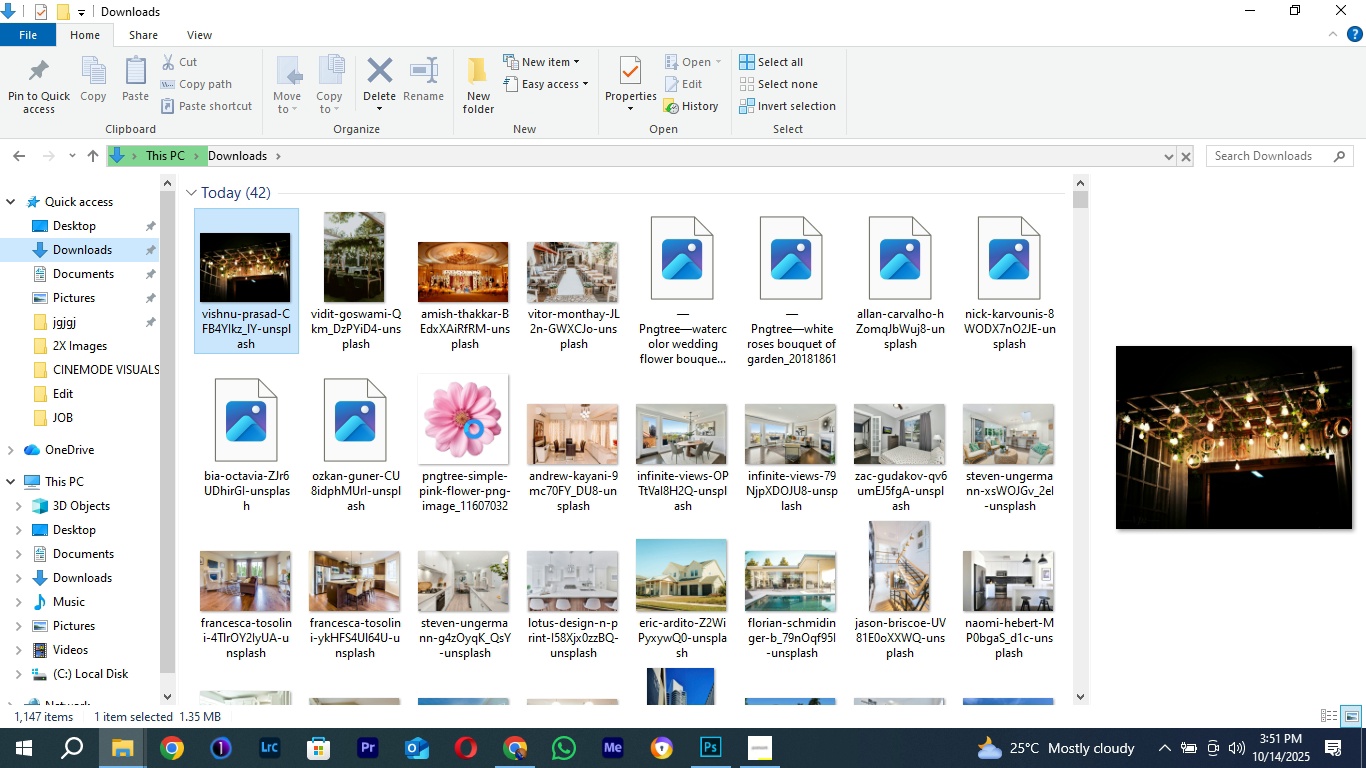 
hold_key(key=ShiftLeft, duration=0.59)
left_click([470, 423])
 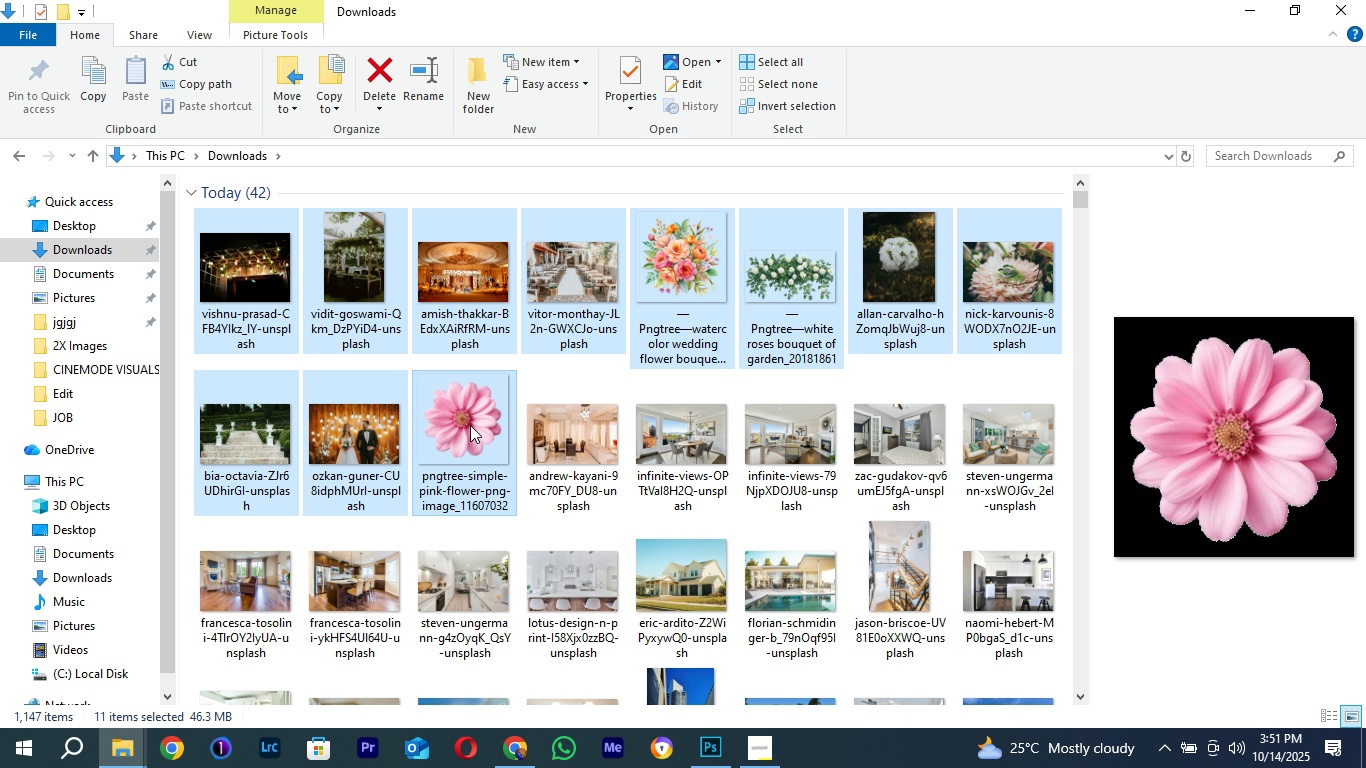 
hold_key(key=ControlLeft, duration=1.49)
 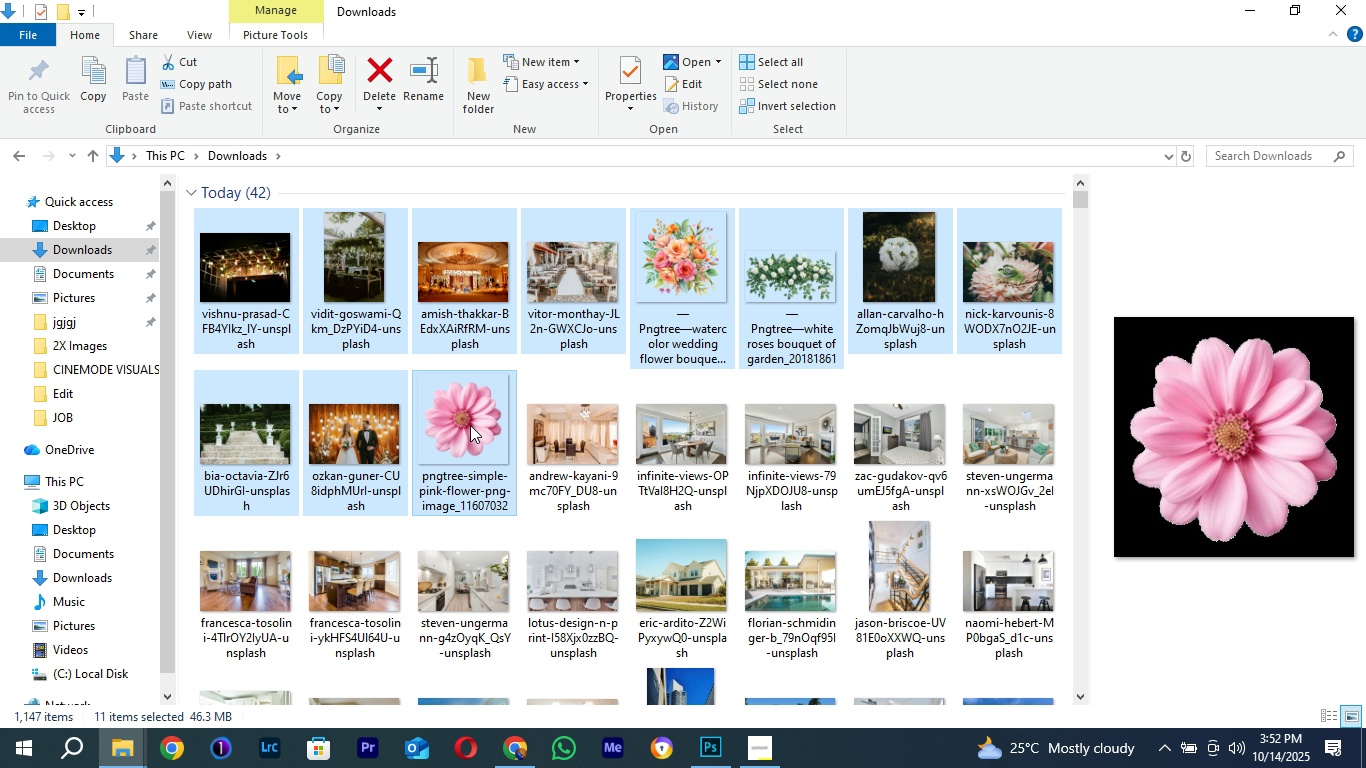 
hold_key(key=ControlLeft, duration=1.34)
 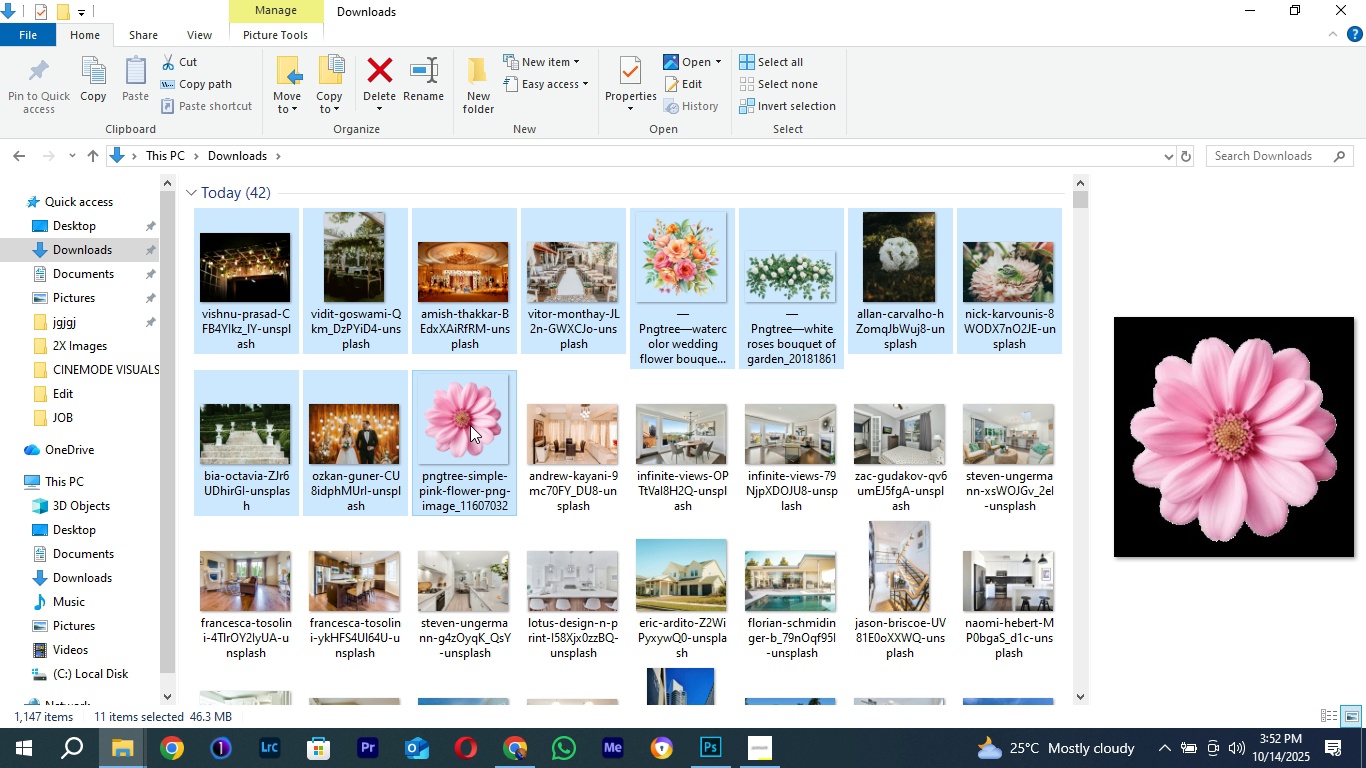 
key(Control+X)
 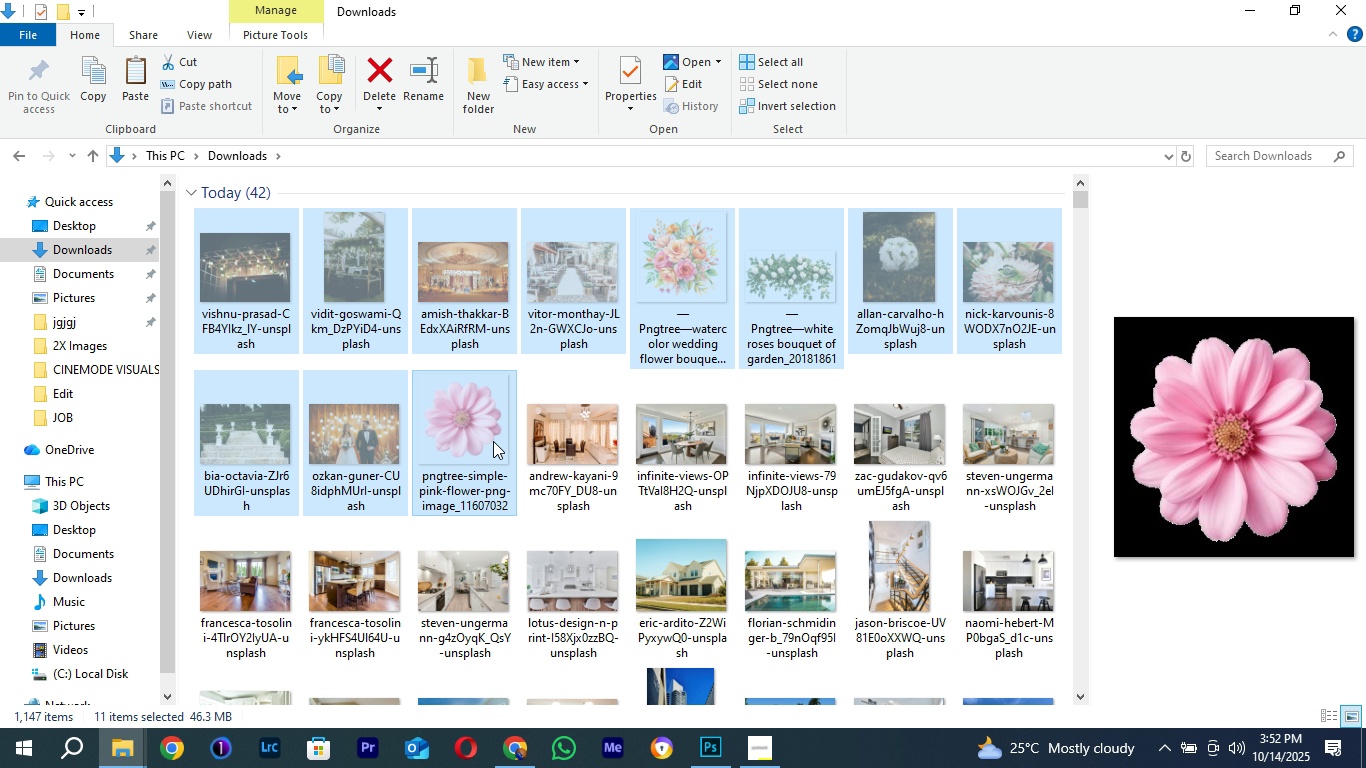 
mouse_move([640, 529])
 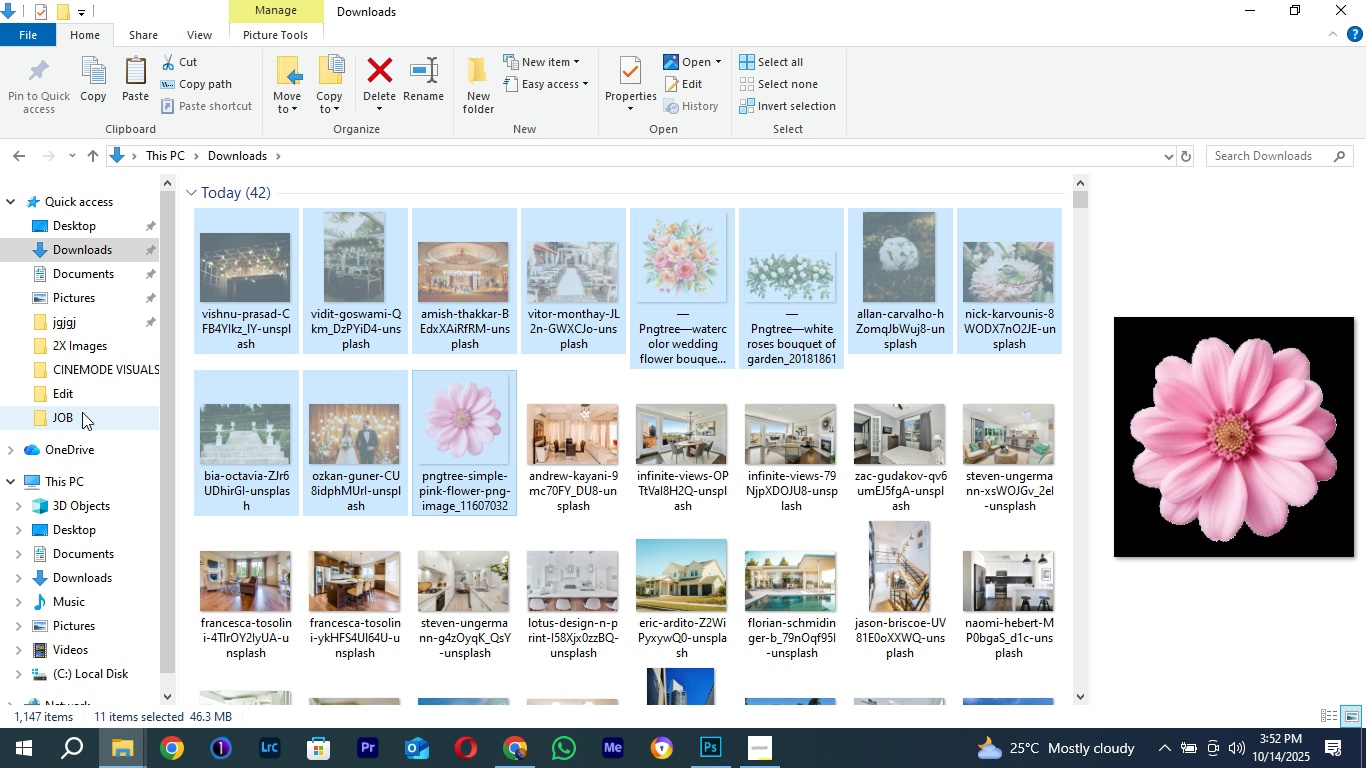 
left_click([83, 413])
 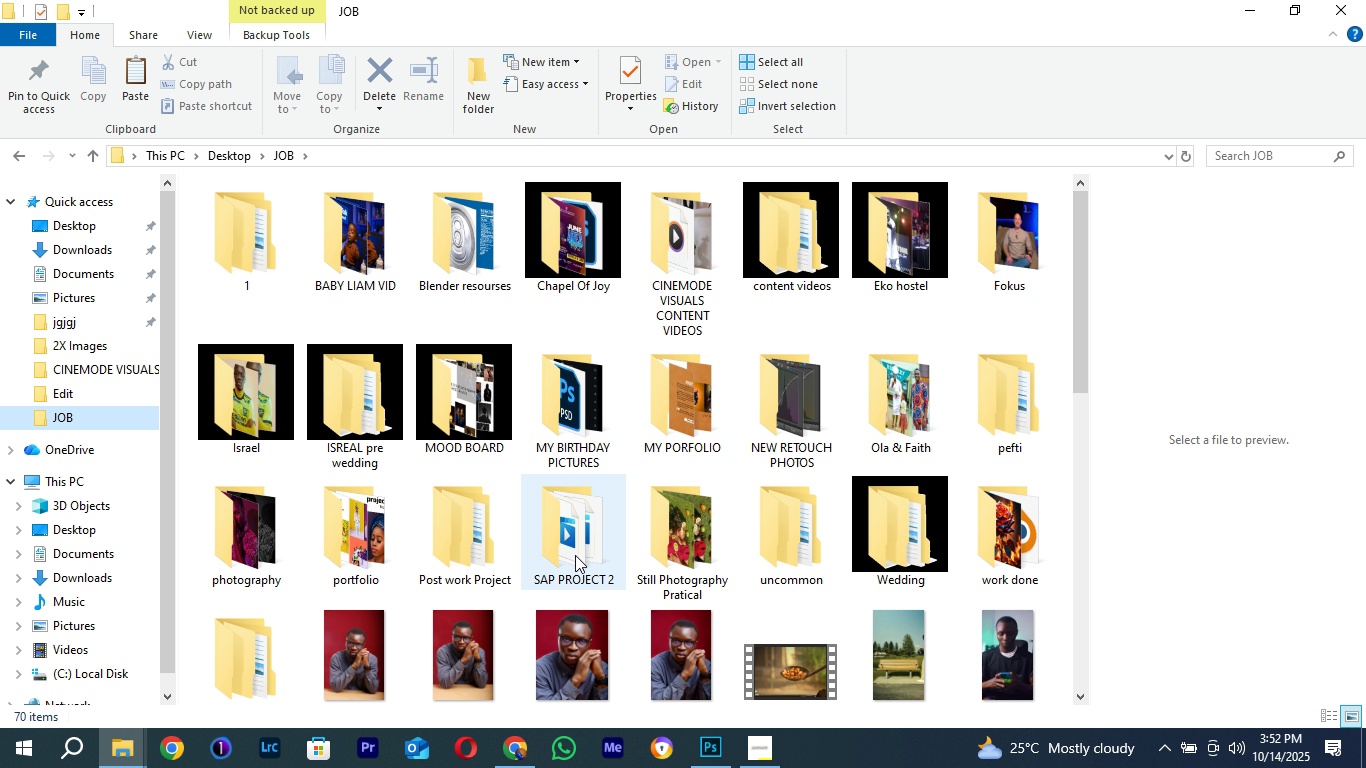 
double_click([462, 520])
 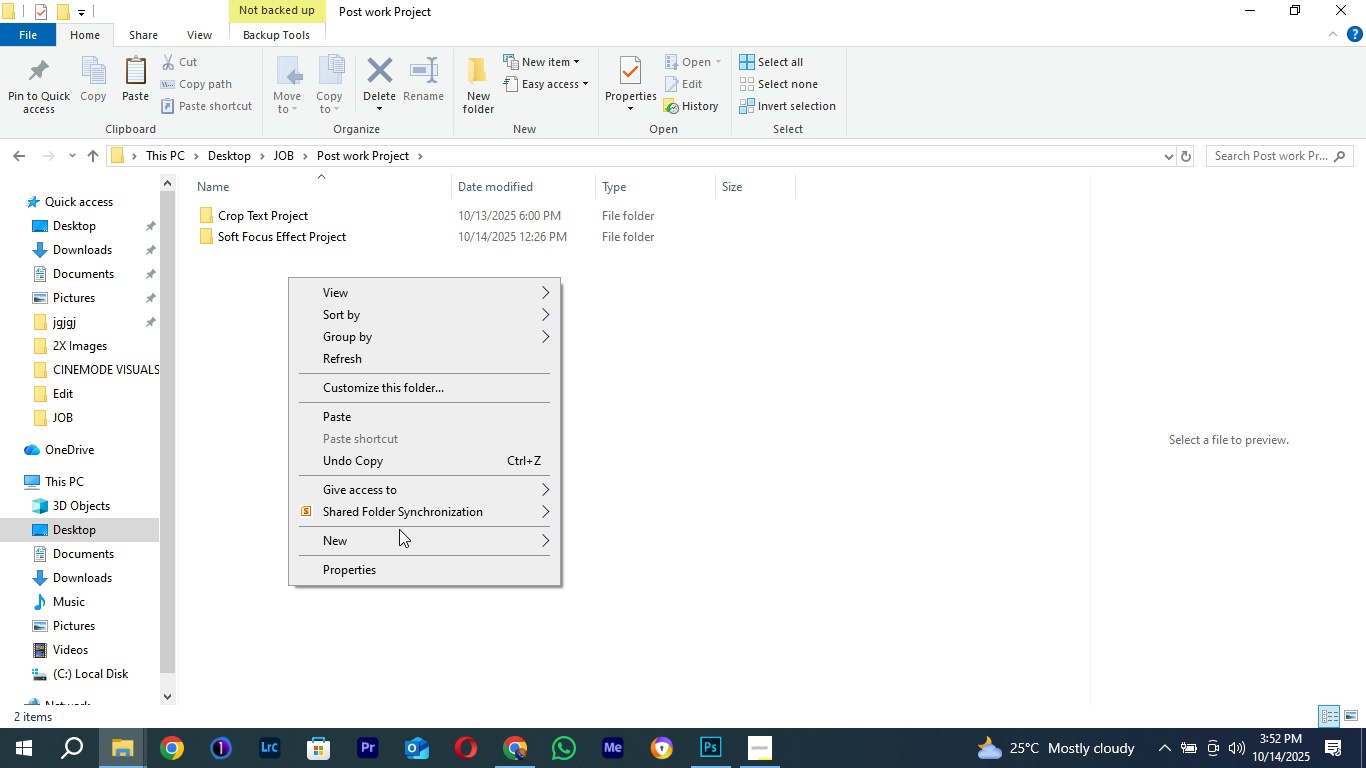 
left_click([391, 534])
 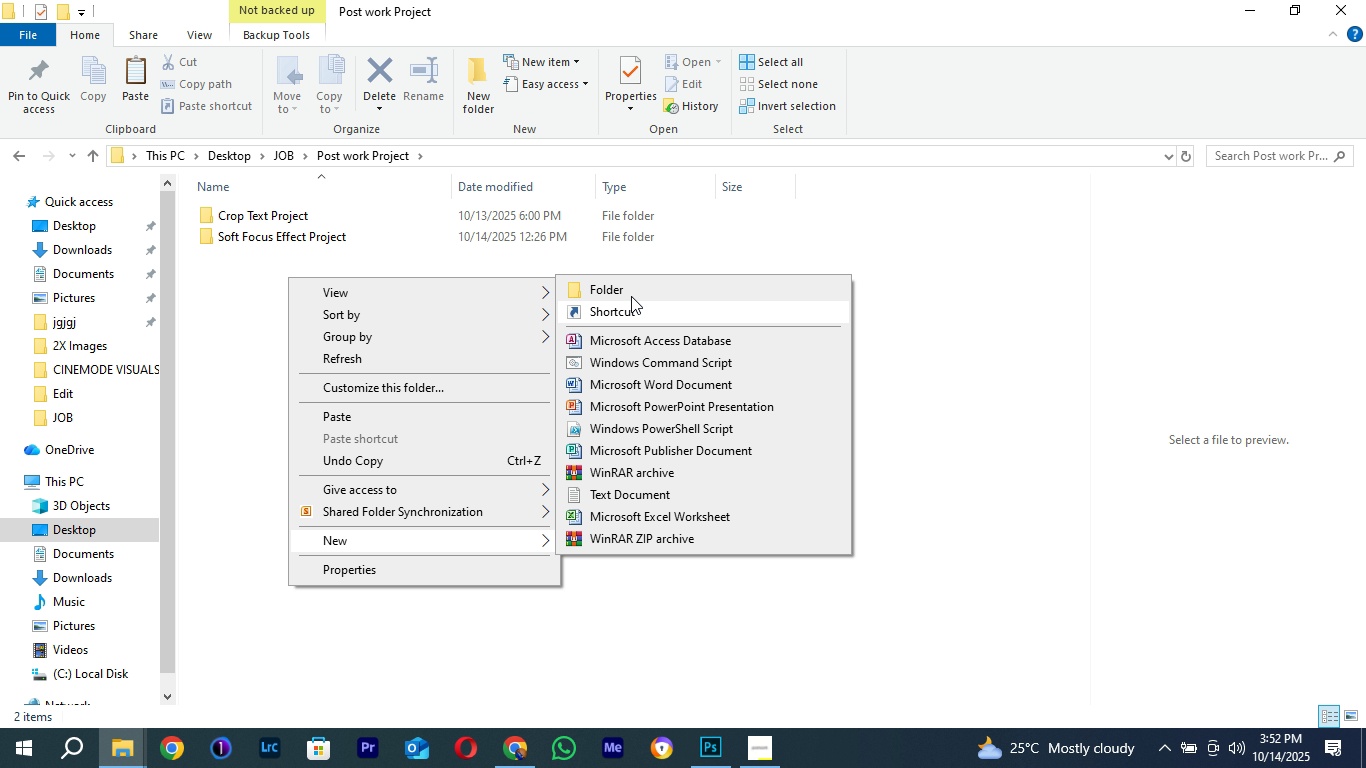 
left_click([621, 284])
 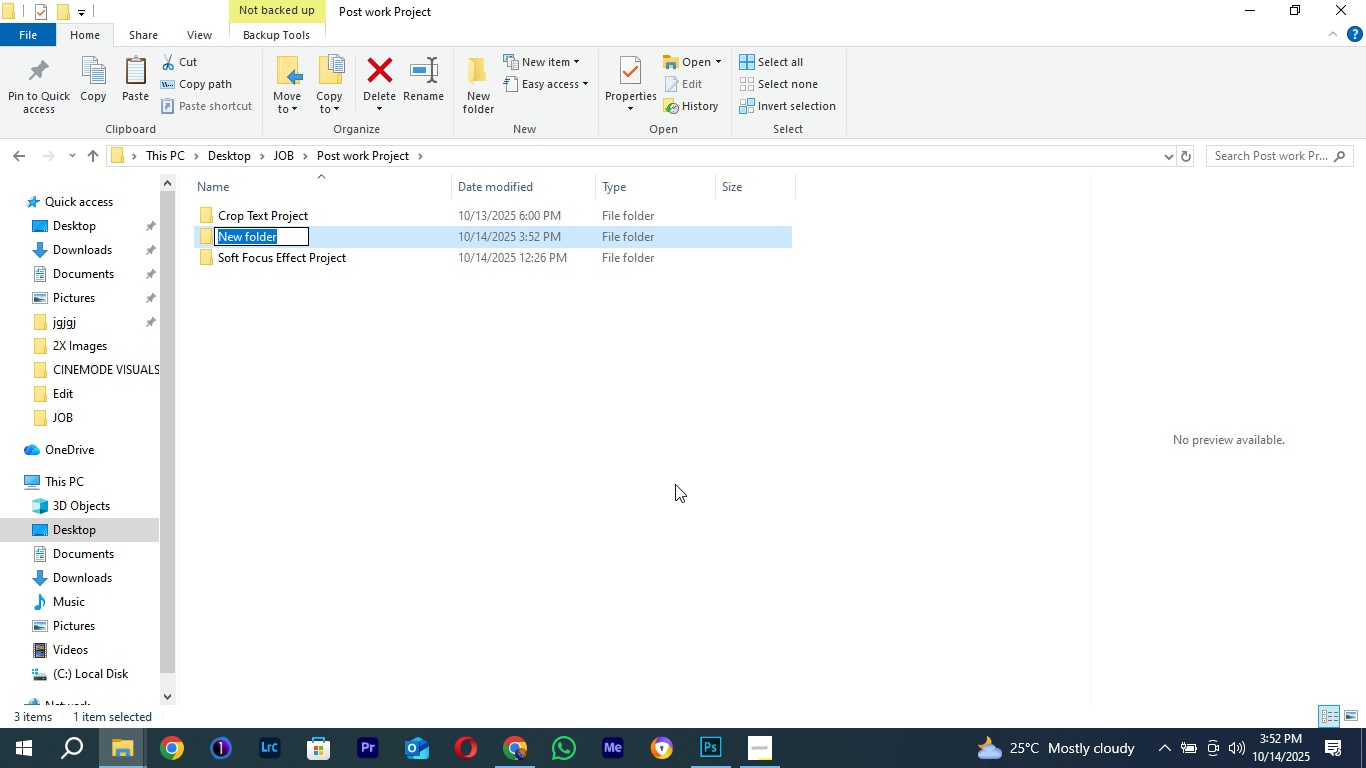 
type(sylist Photo Frame Project)
 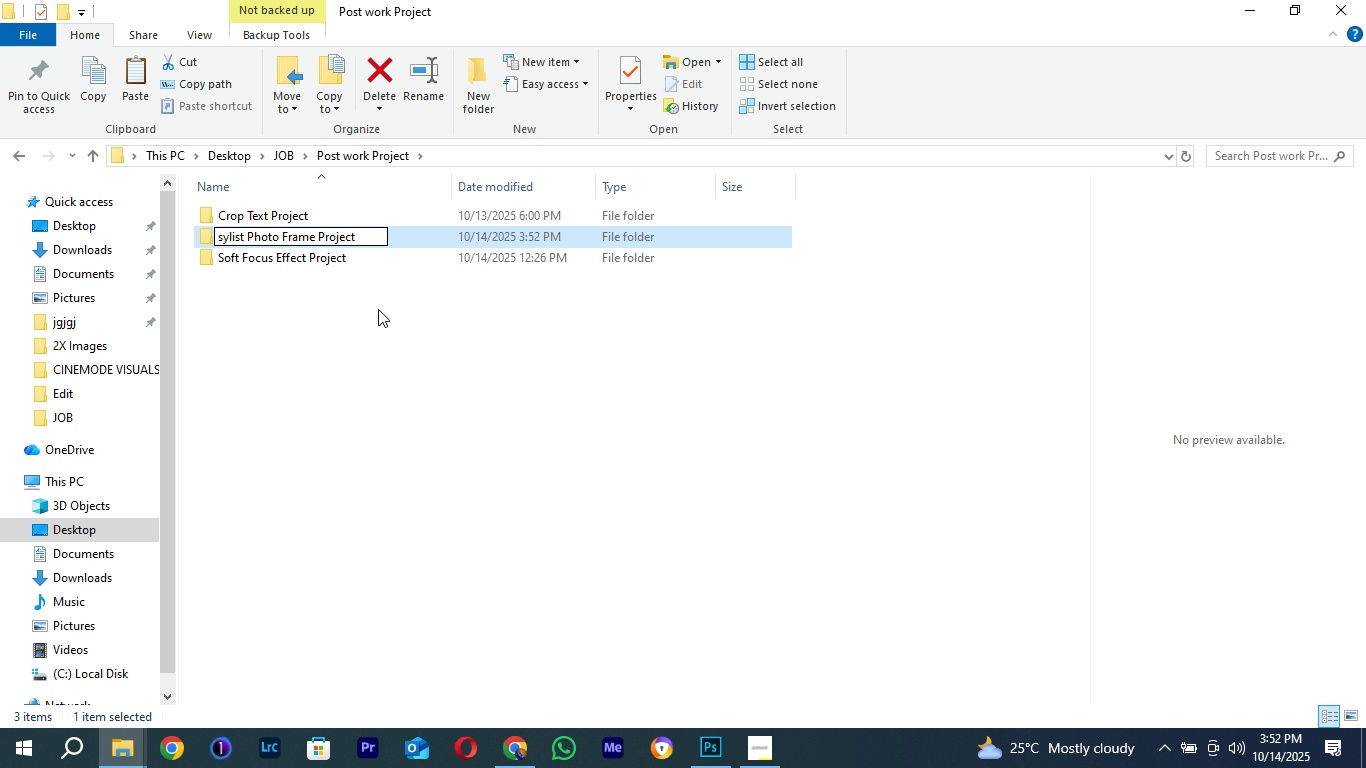 
wait(6.48)
 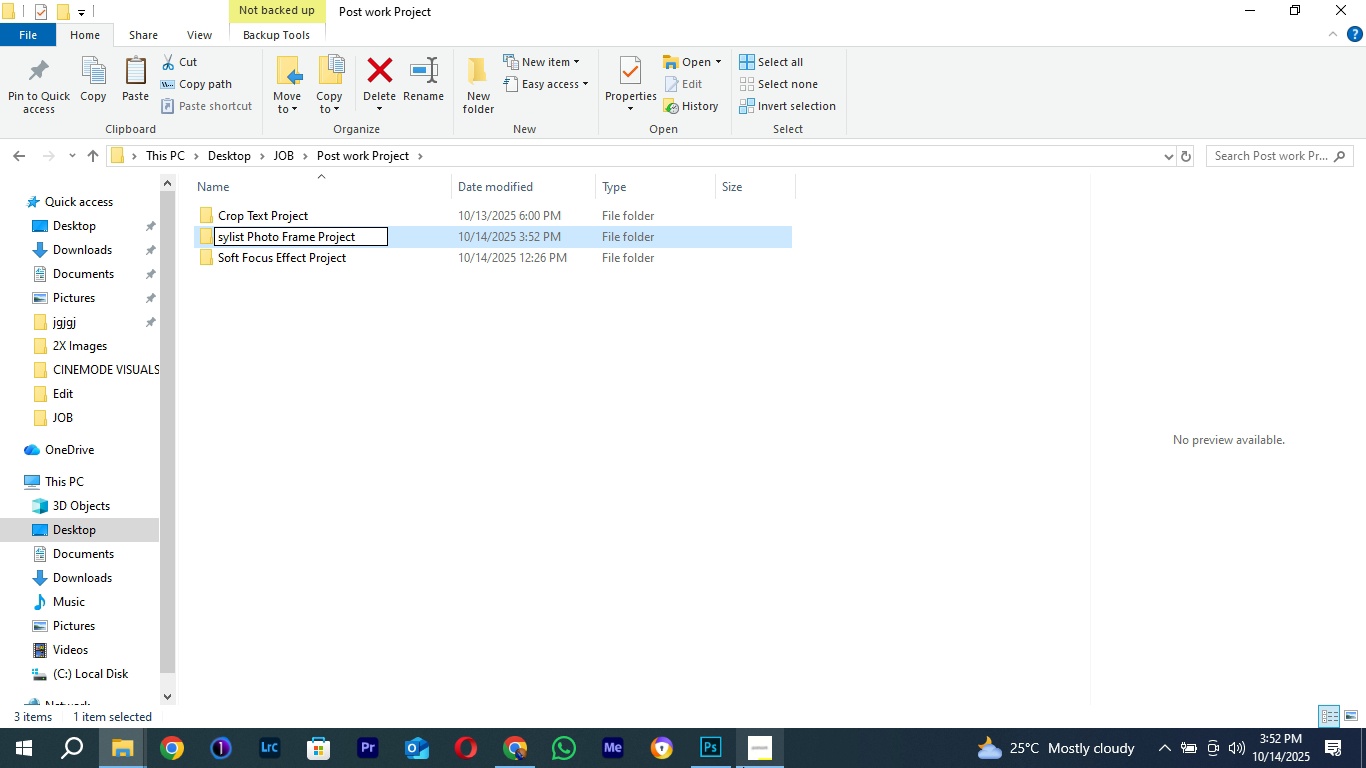 
left_click([227, 239])
 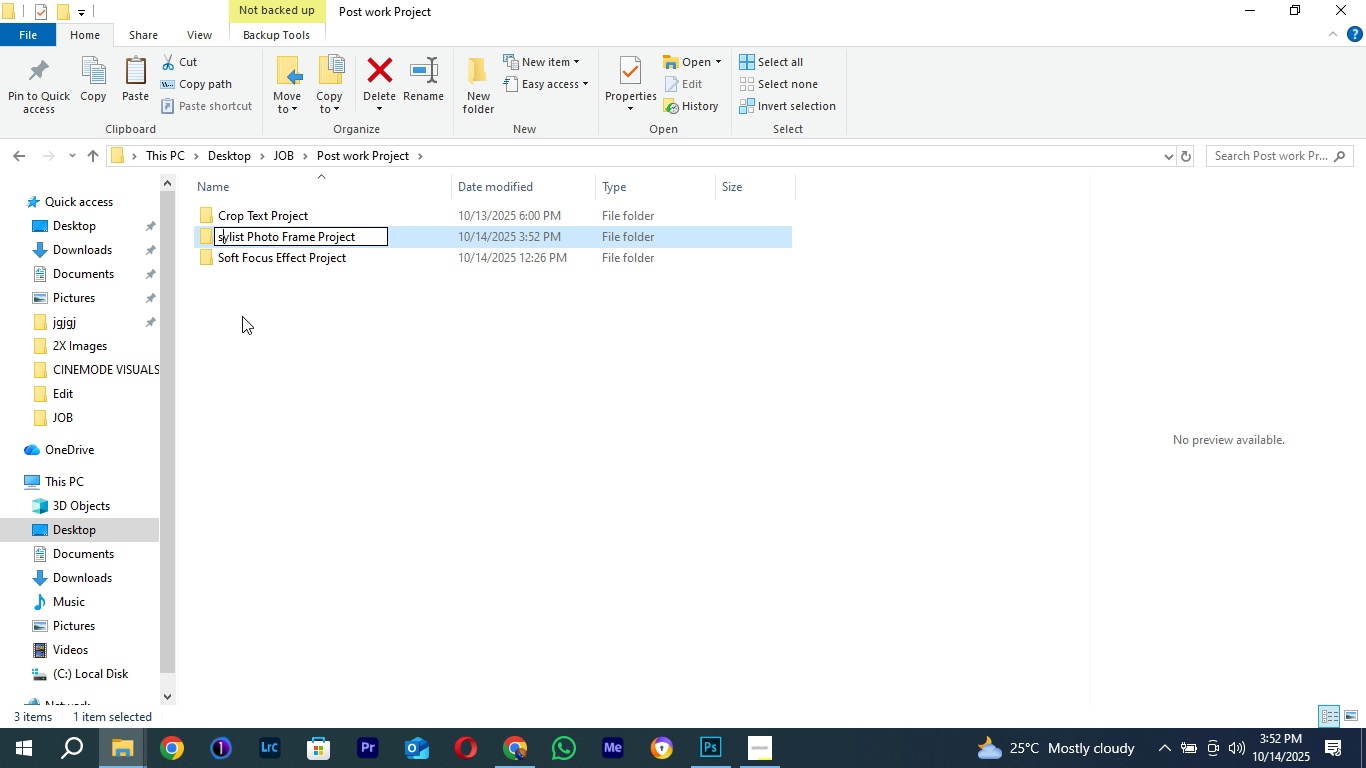 
key(ArrowLeft)
 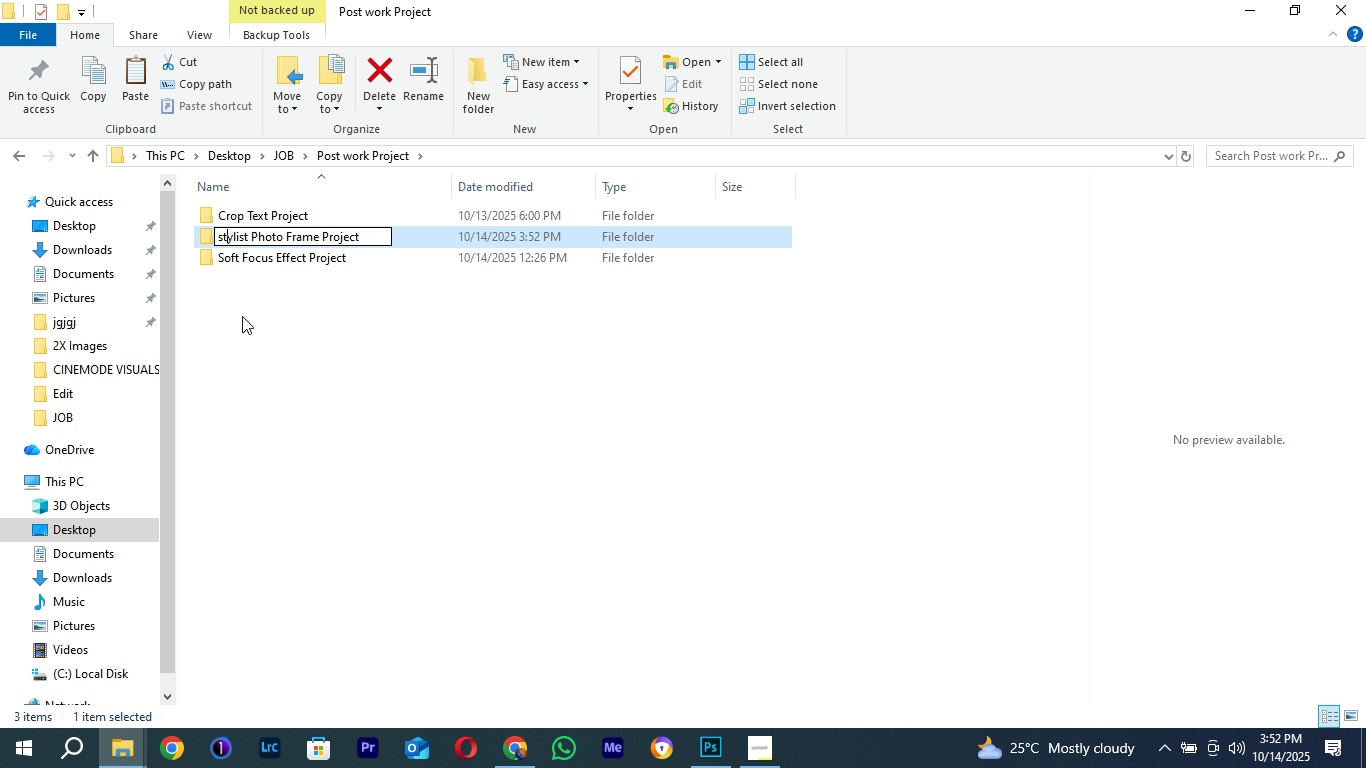 
key(T)
 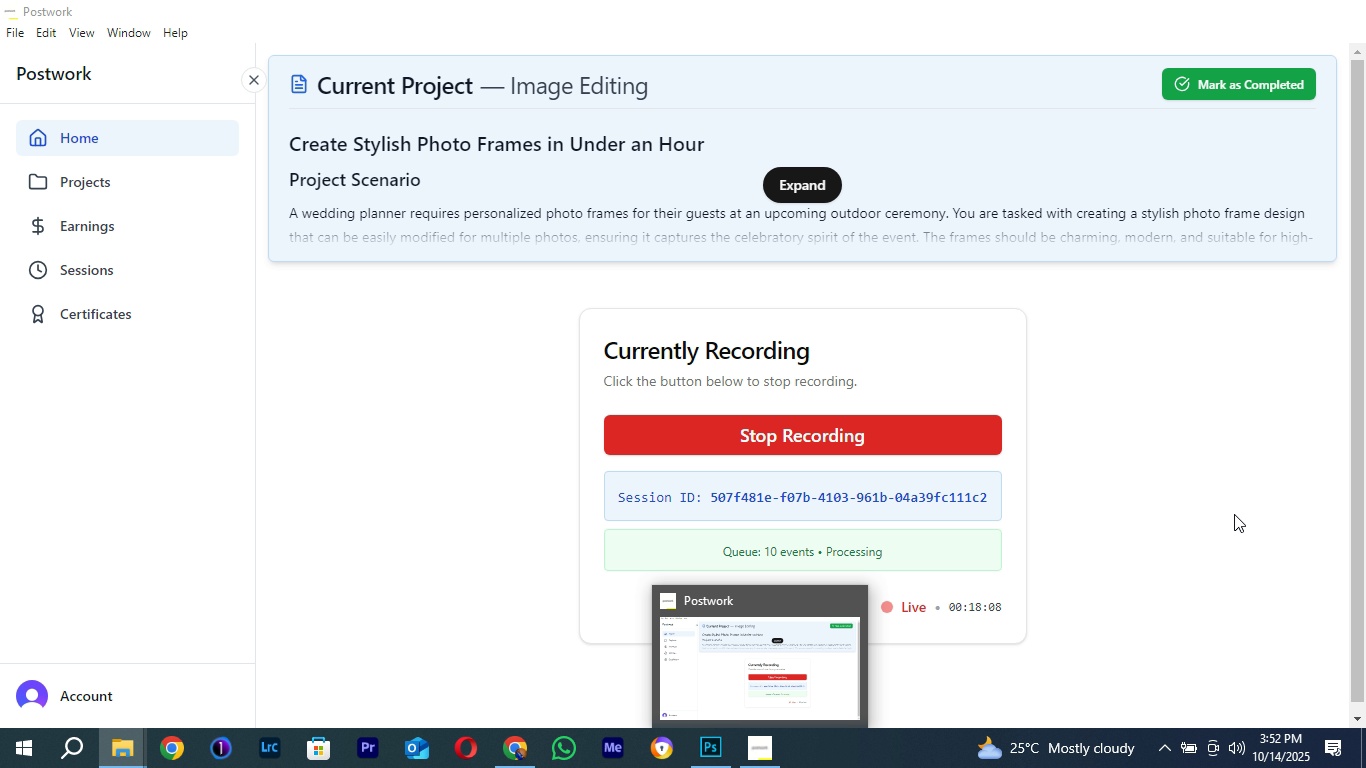 
wait(6.6)
 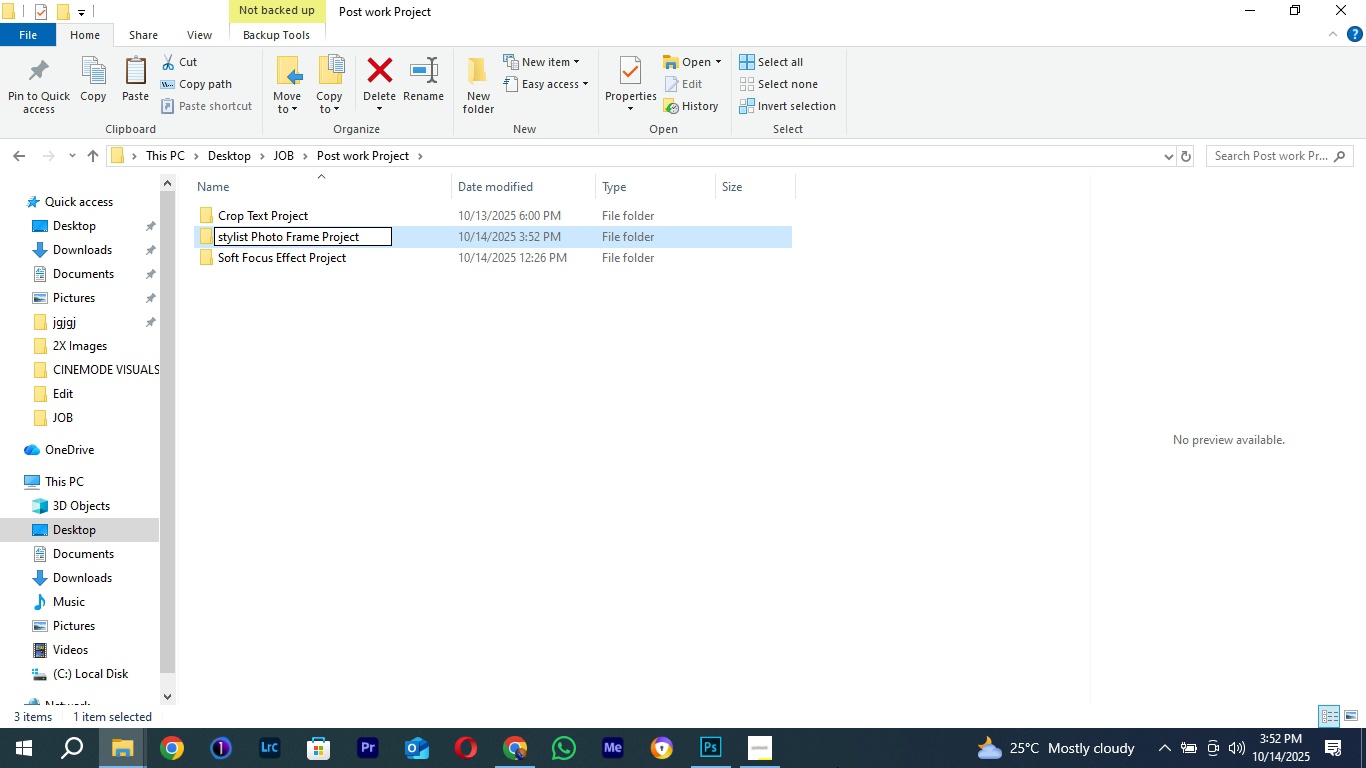 
left_click([246, 231])
 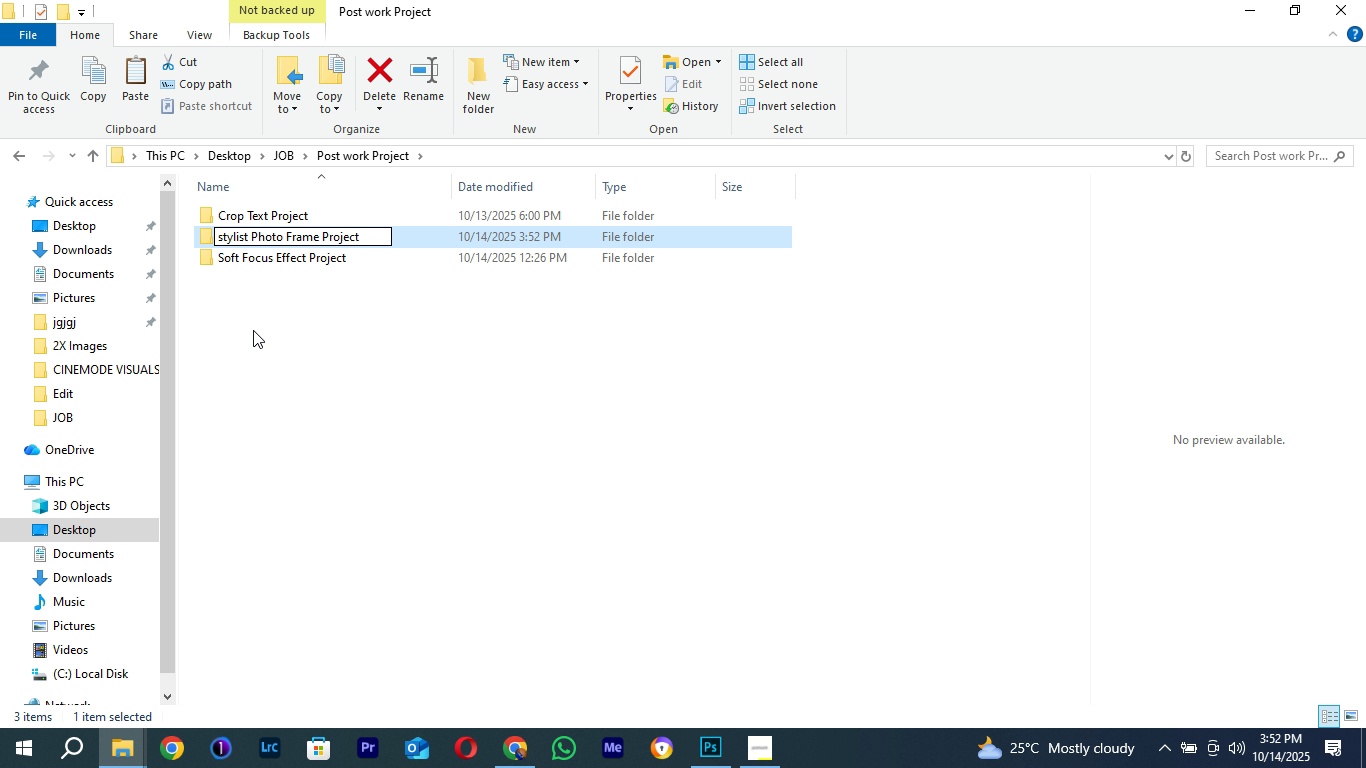 
key(Backspace)
 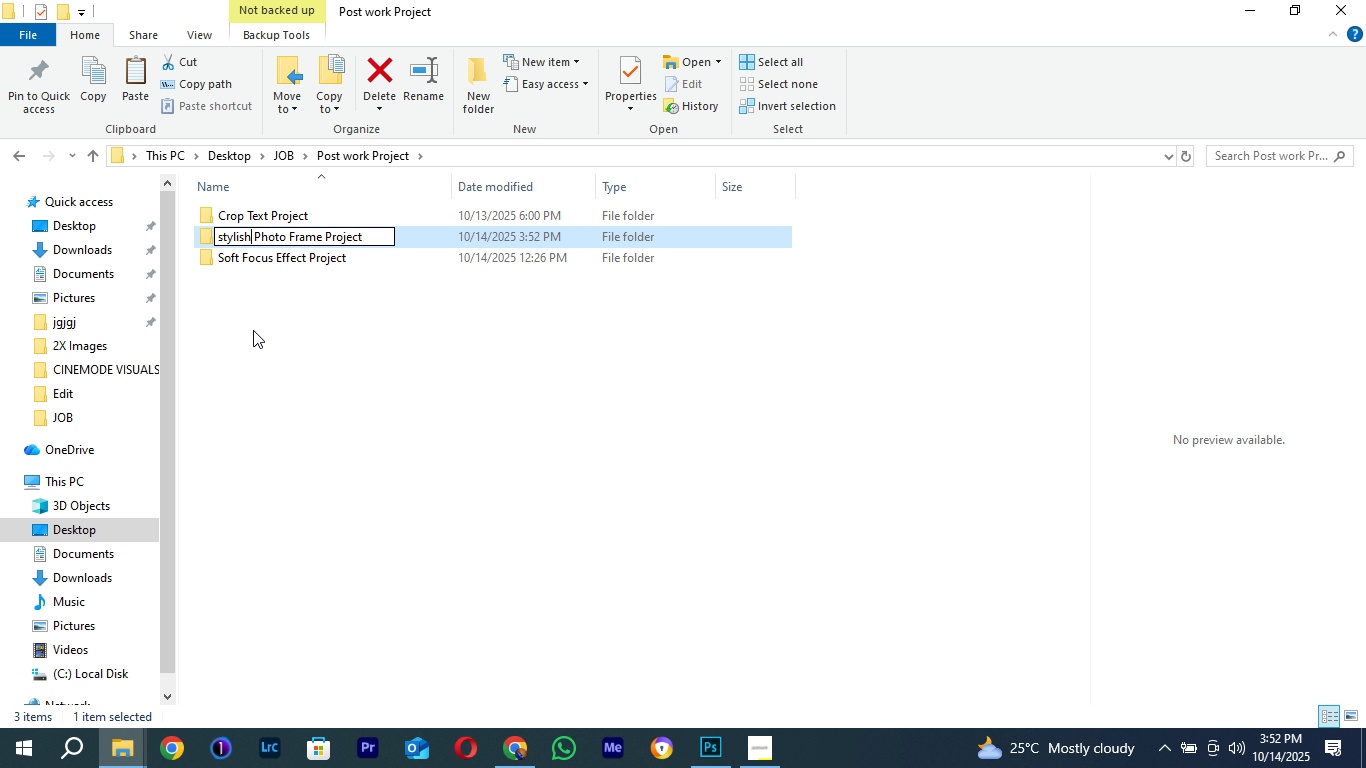 
key(H)
 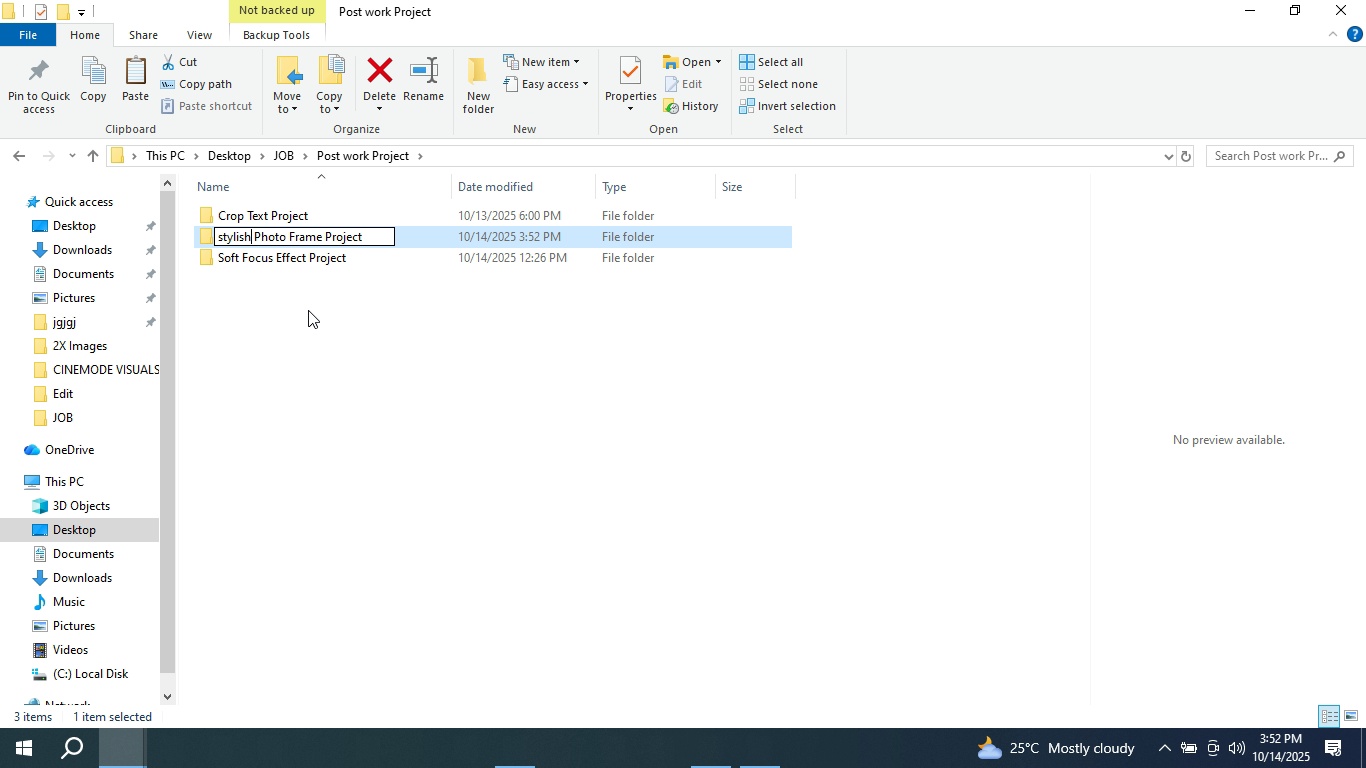 
left_click([308, 310])
 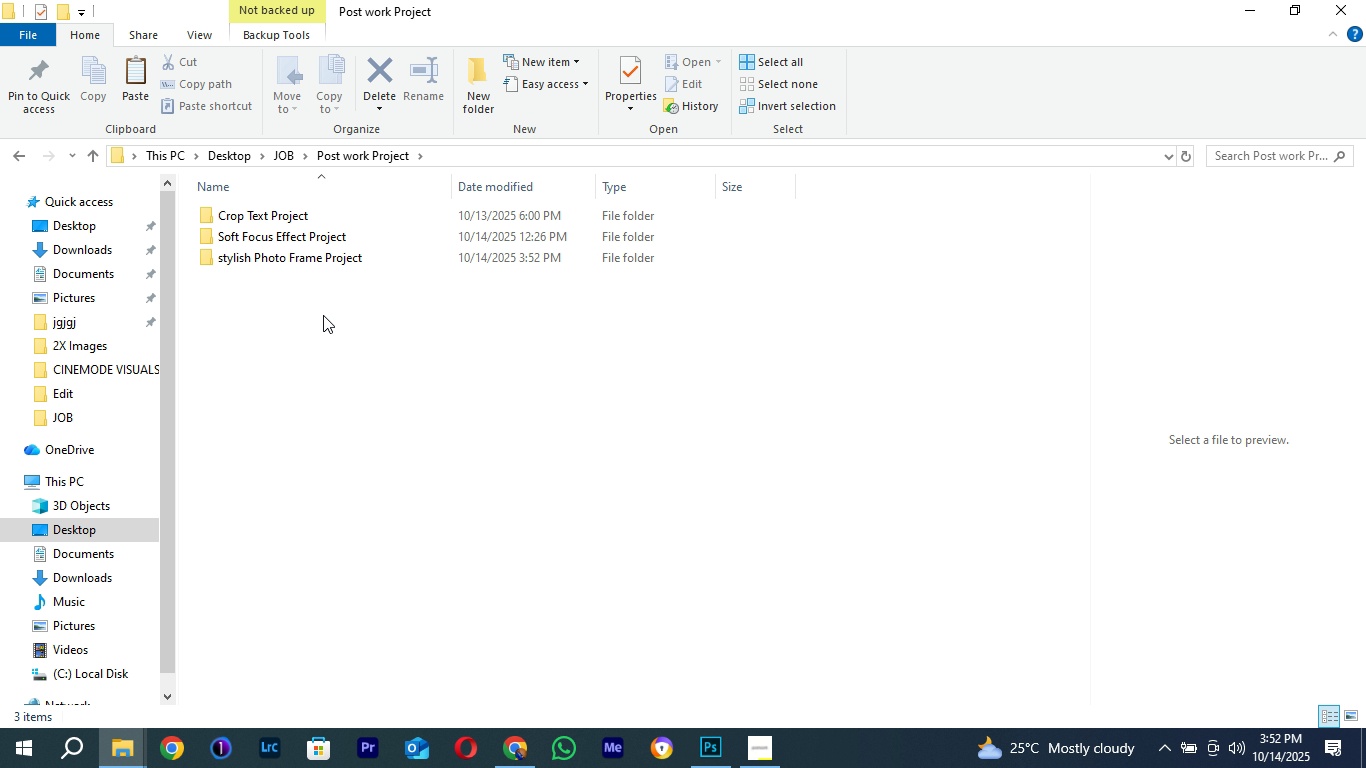 
wait(5.44)
 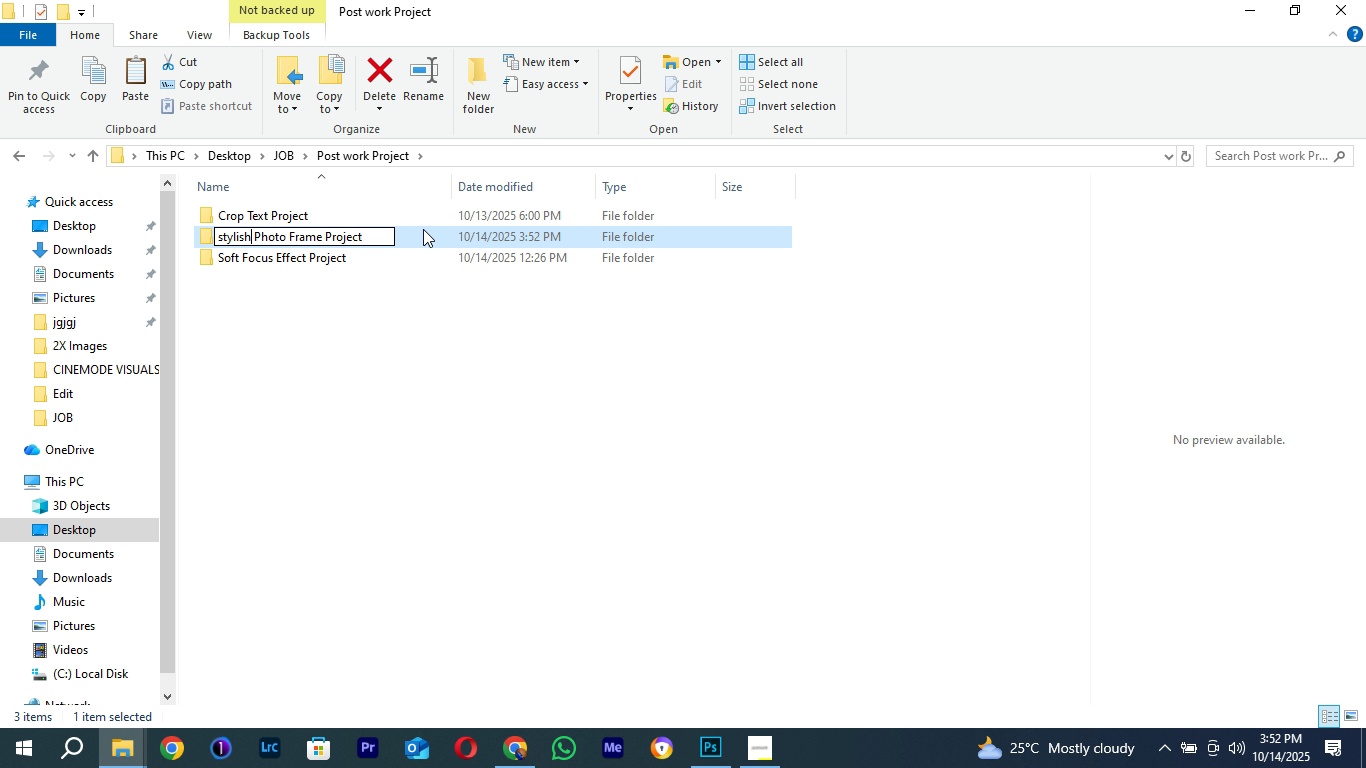 
double_click([307, 256])
 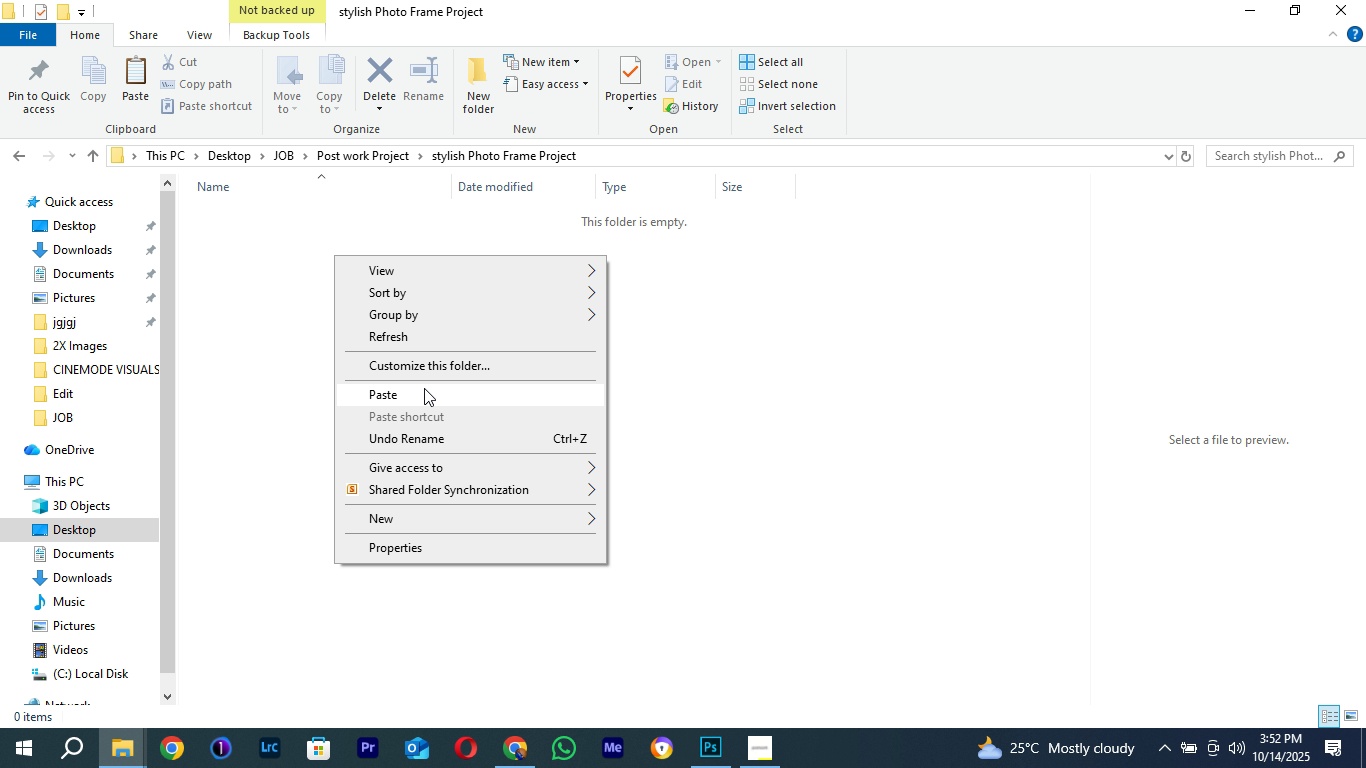 
left_click([419, 390])
 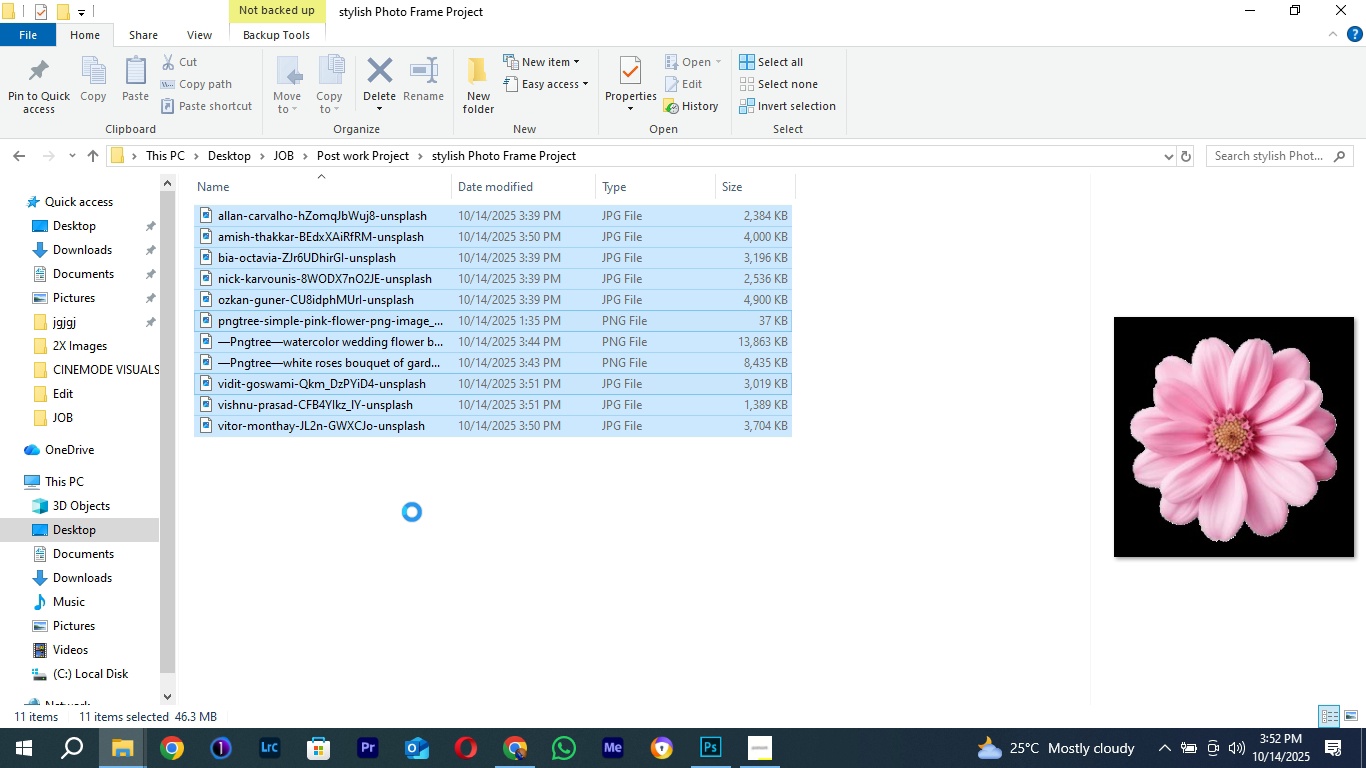 
left_click([409, 512])
 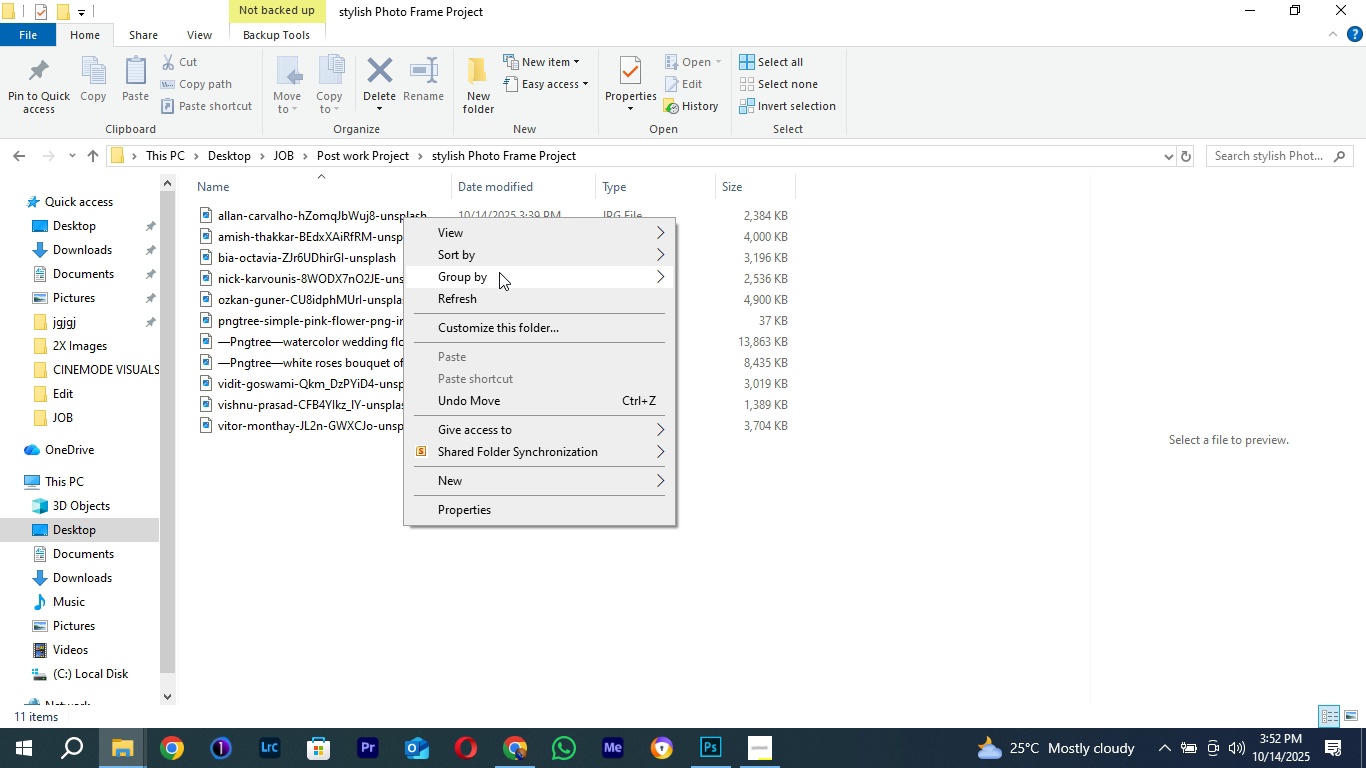 
left_click([464, 235])
 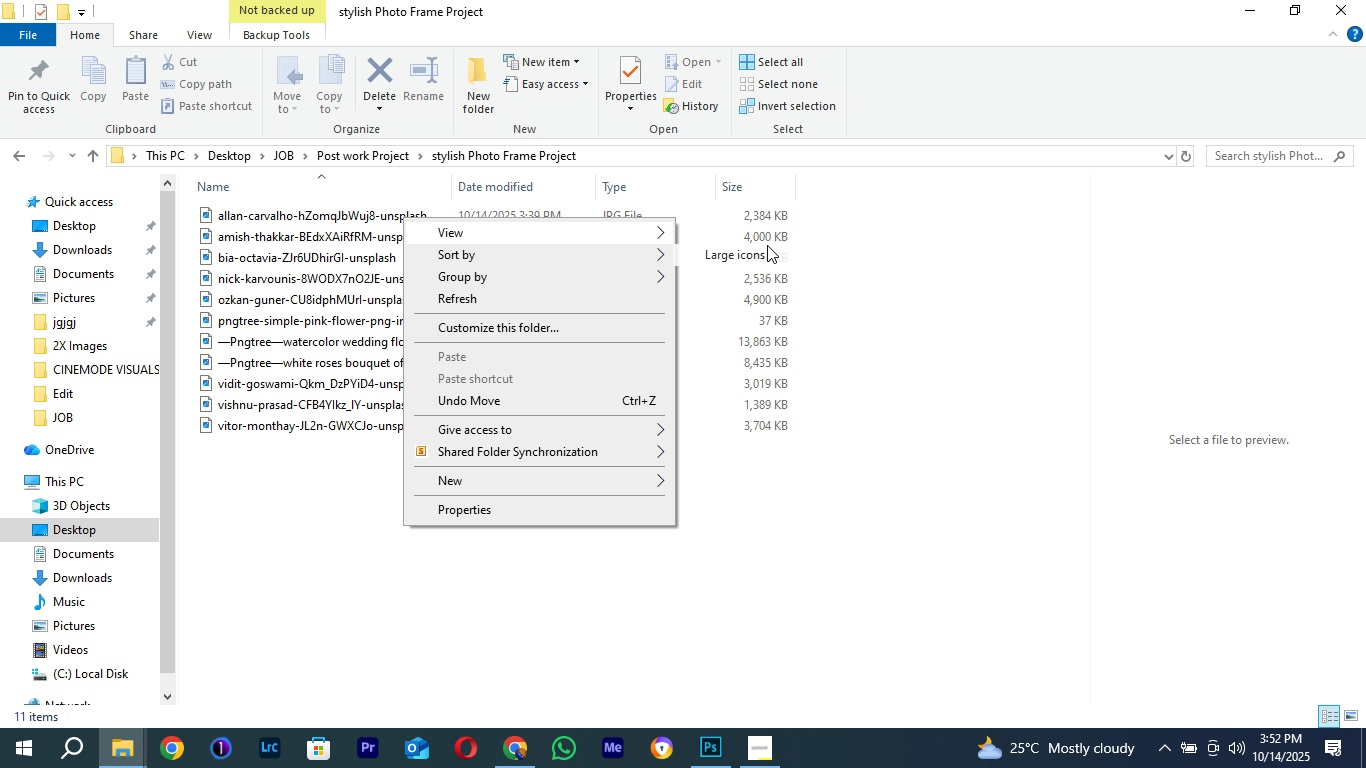 
left_click([767, 245])
 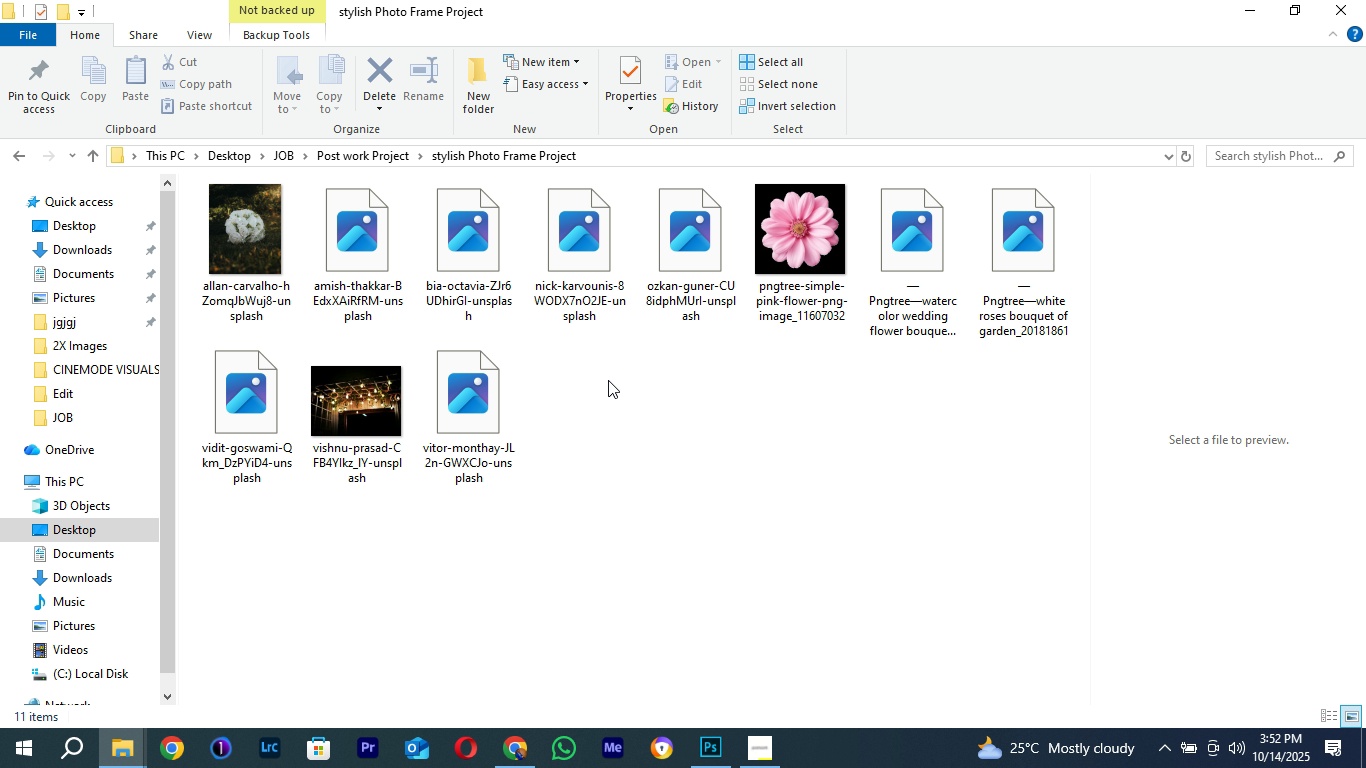 
right_click([600, 351])
 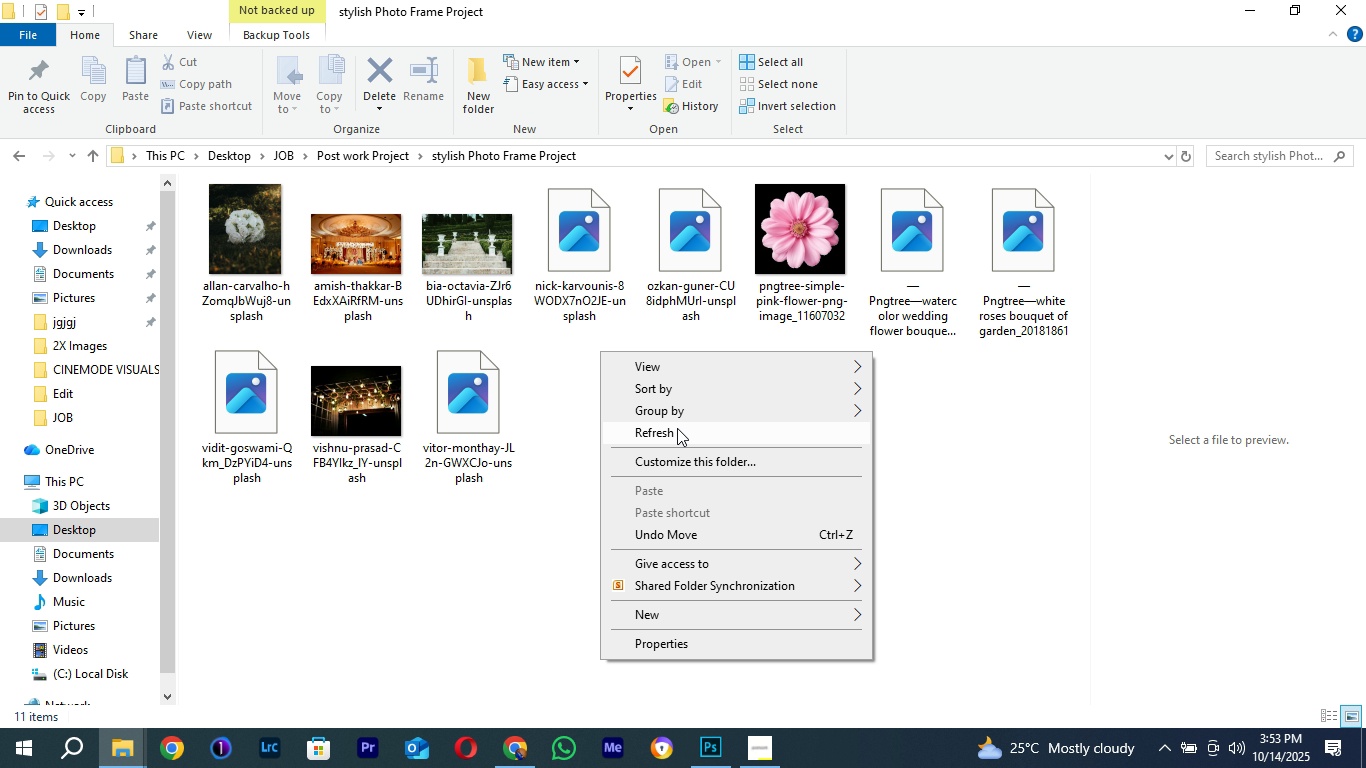 
left_click([677, 428])
 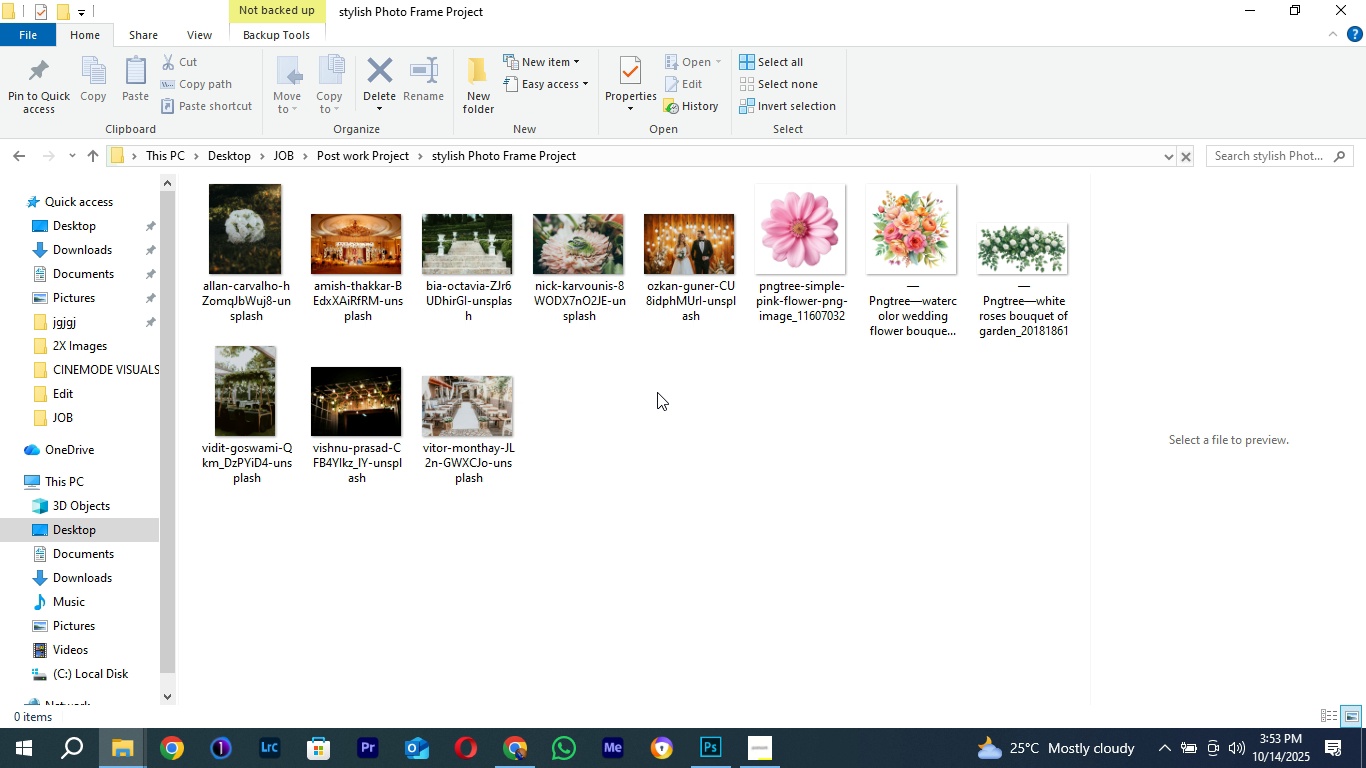 
right_click([657, 392])
 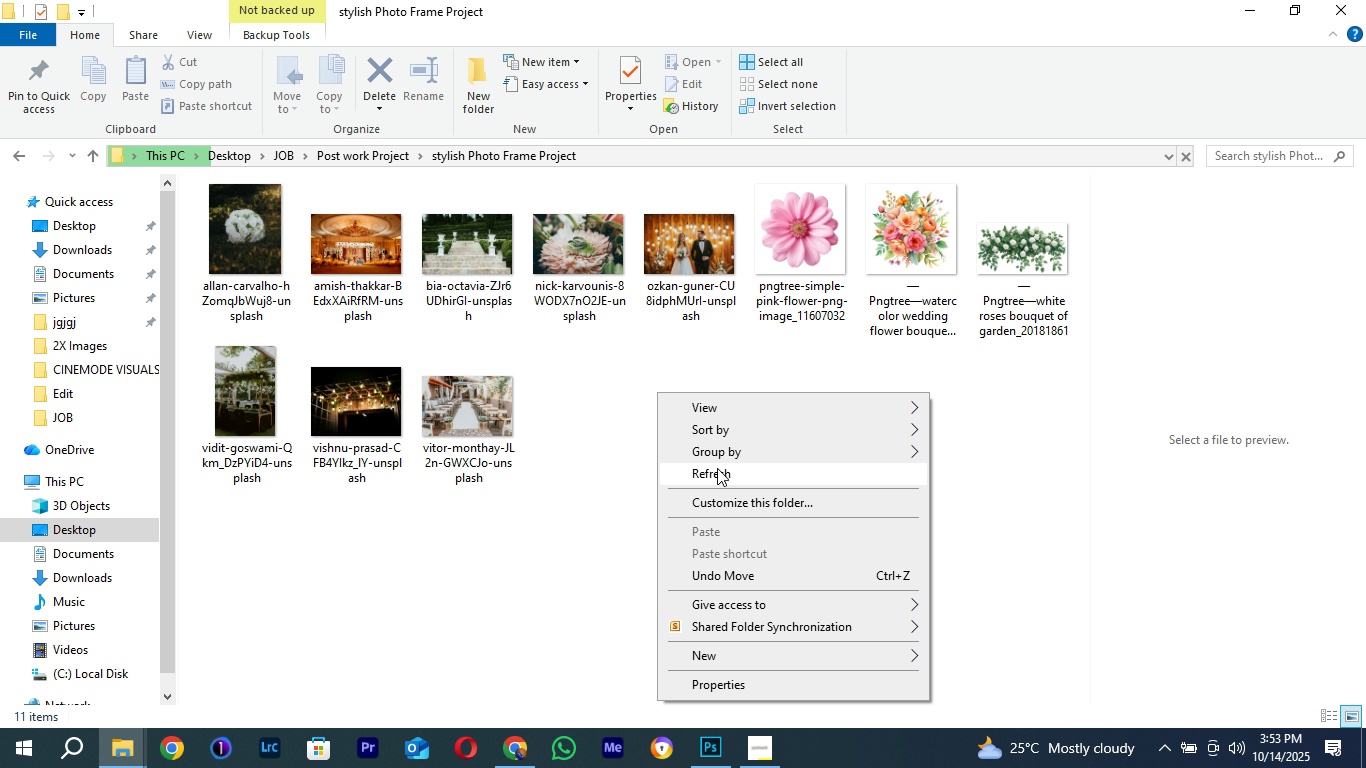 
left_click([717, 468])
 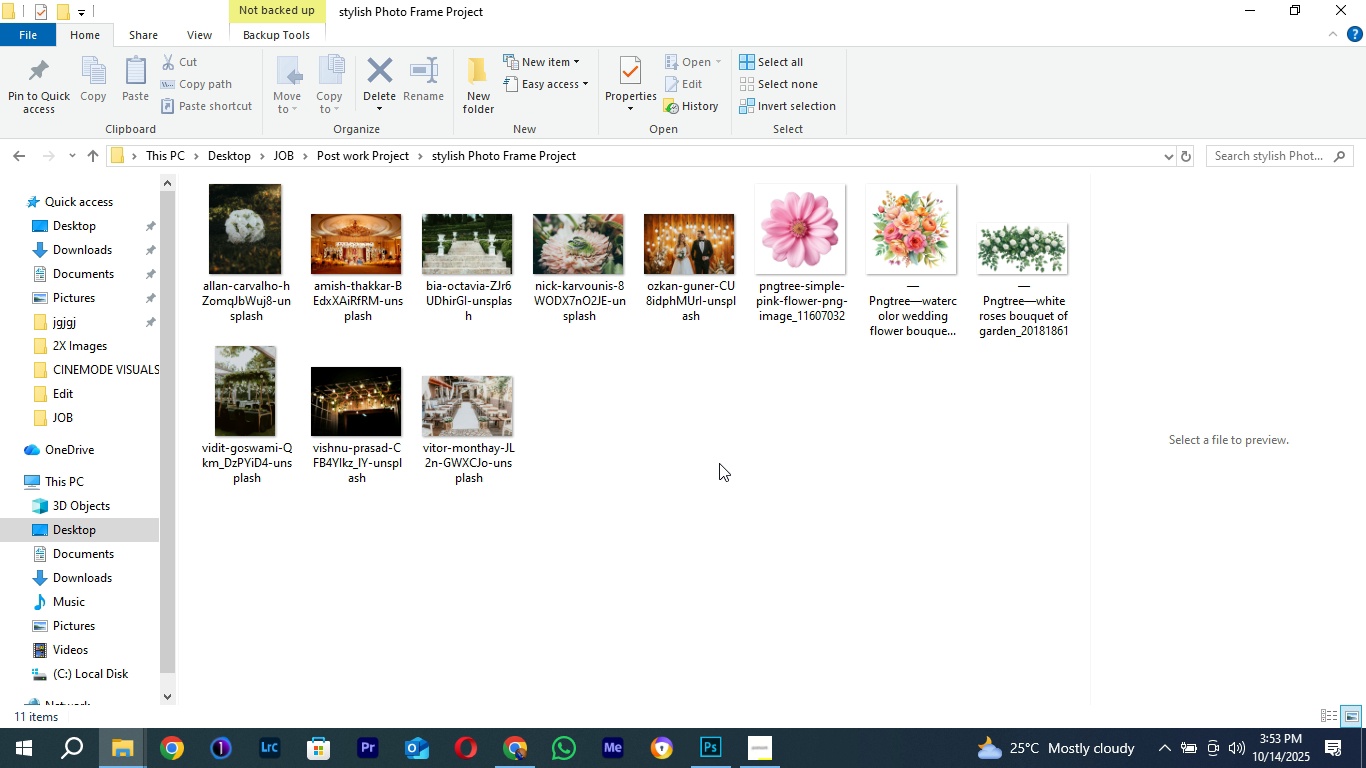 
wait(5.81)
 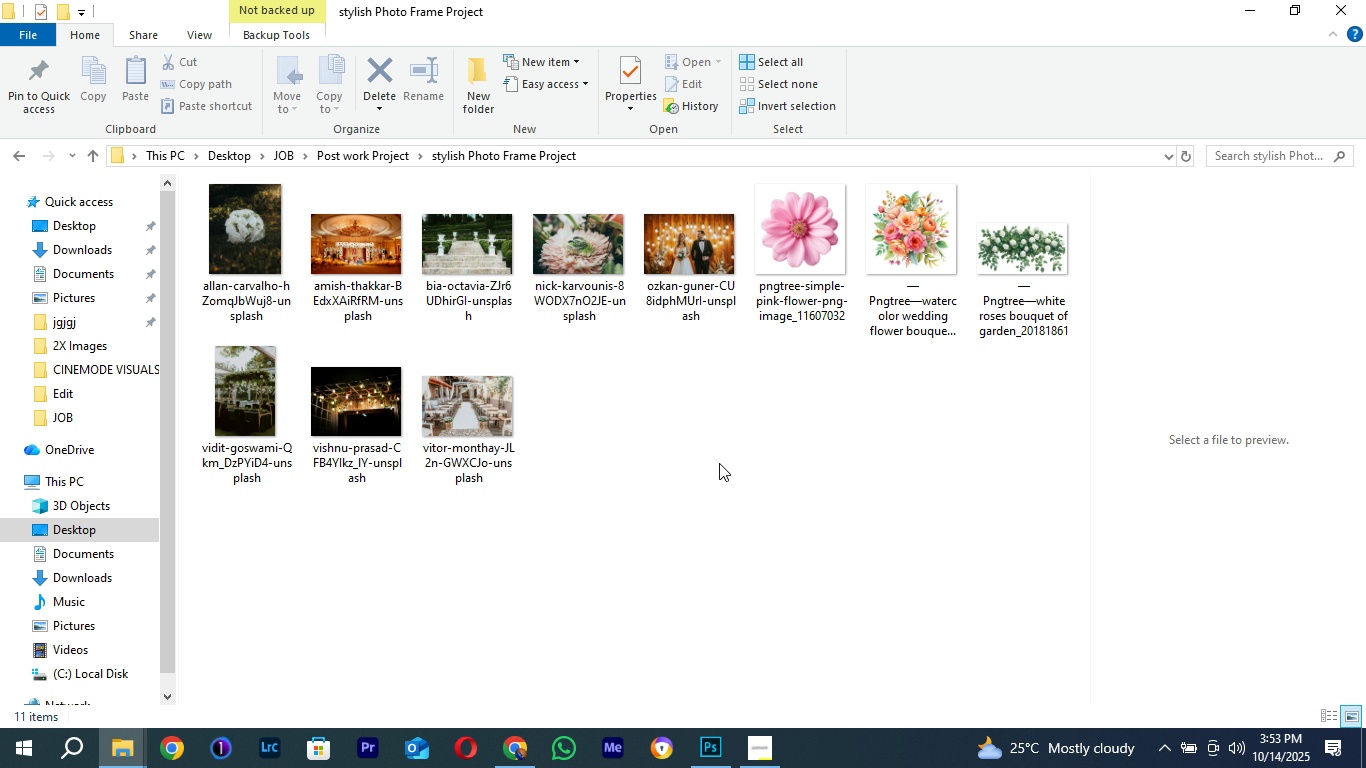 
right_click([741, 411])
 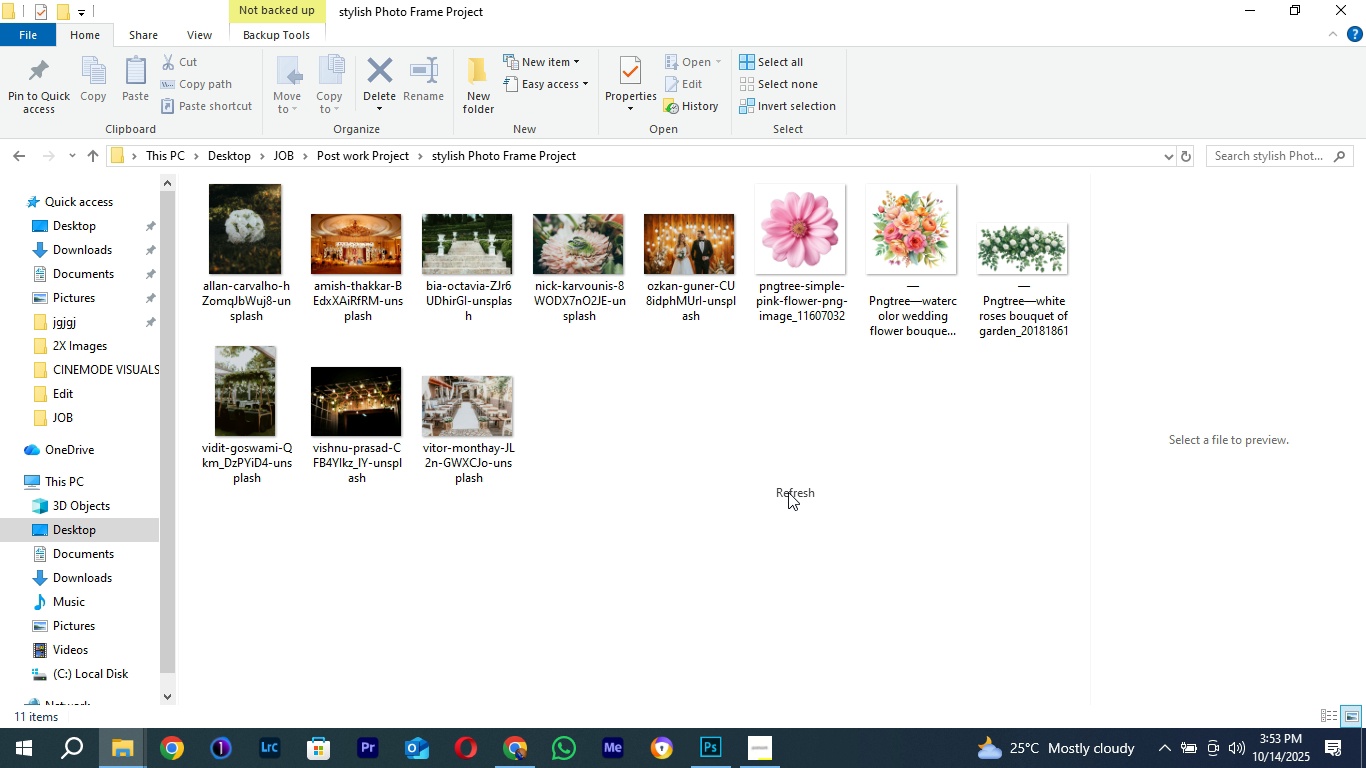 
left_click([788, 492])
 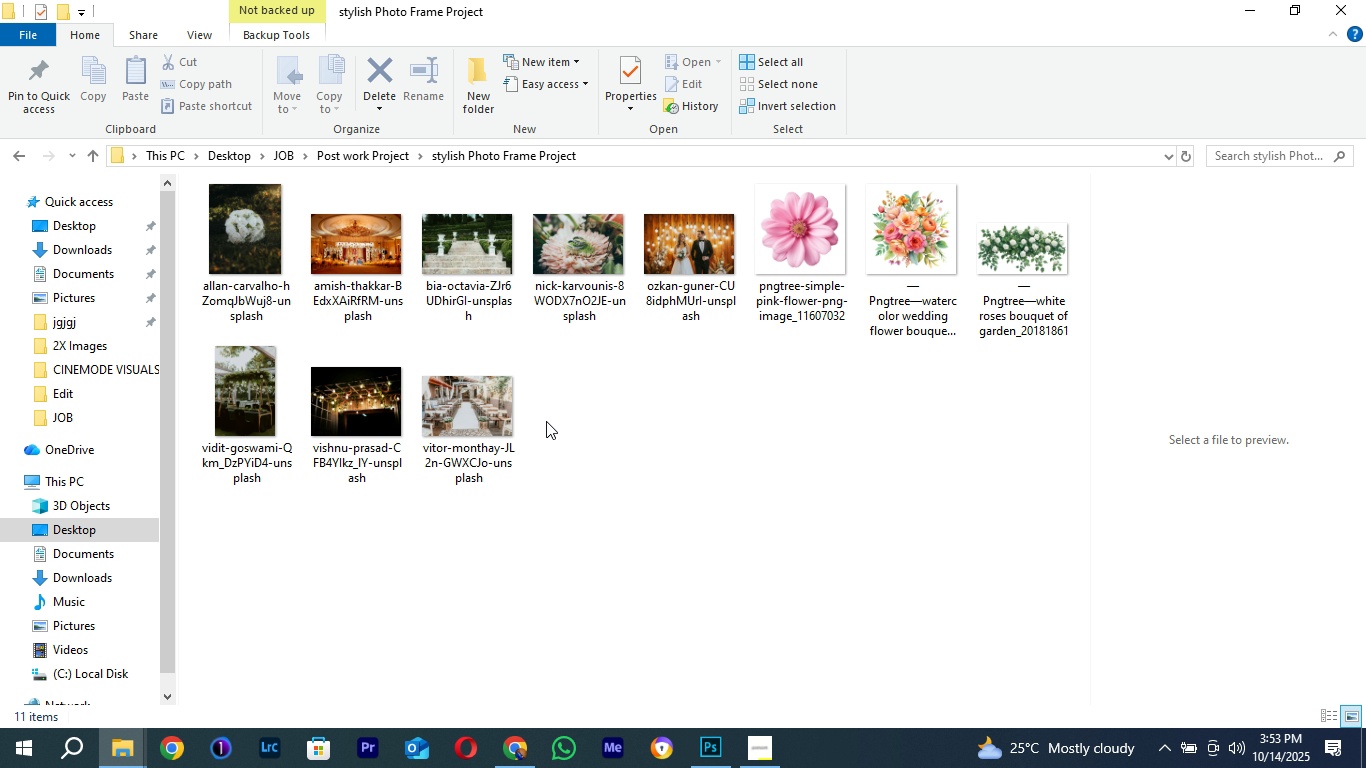 
left_click([476, 404])
 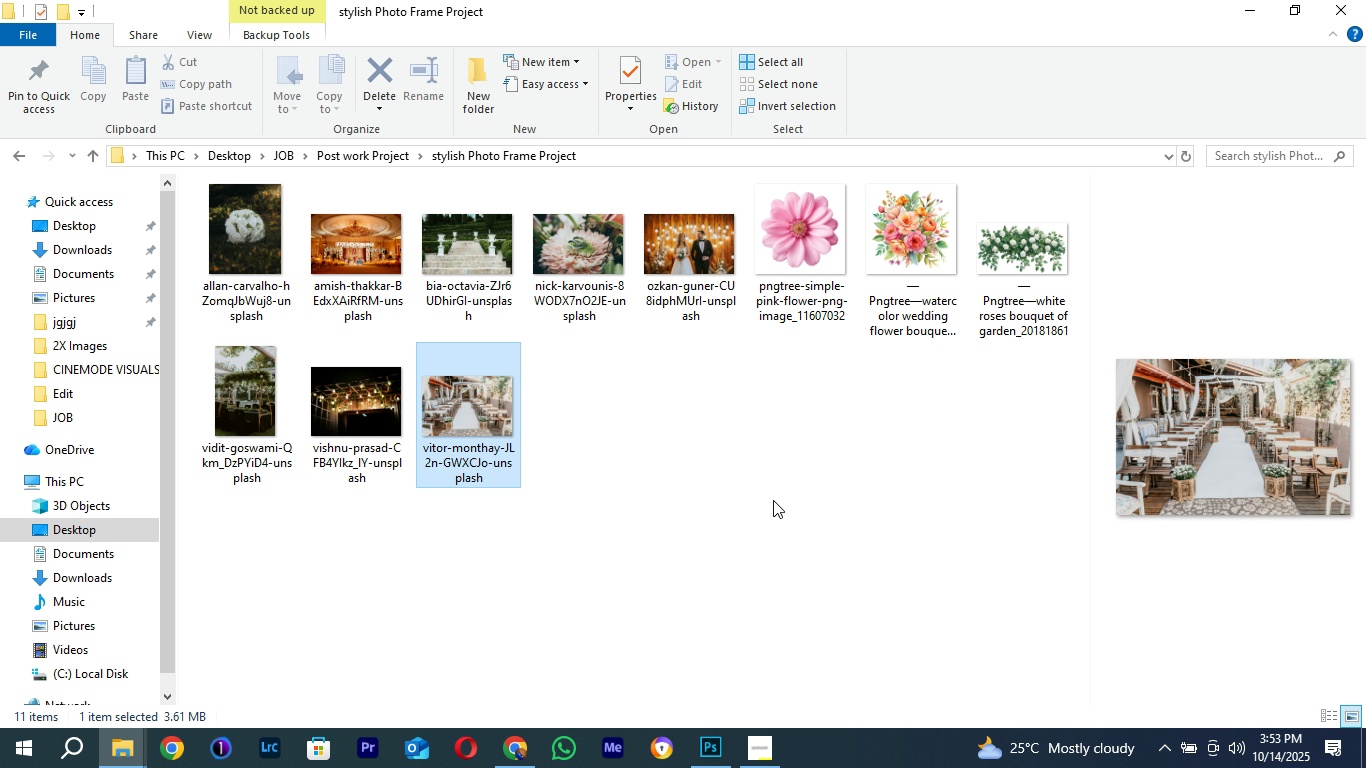 
left_click([793, 483])
 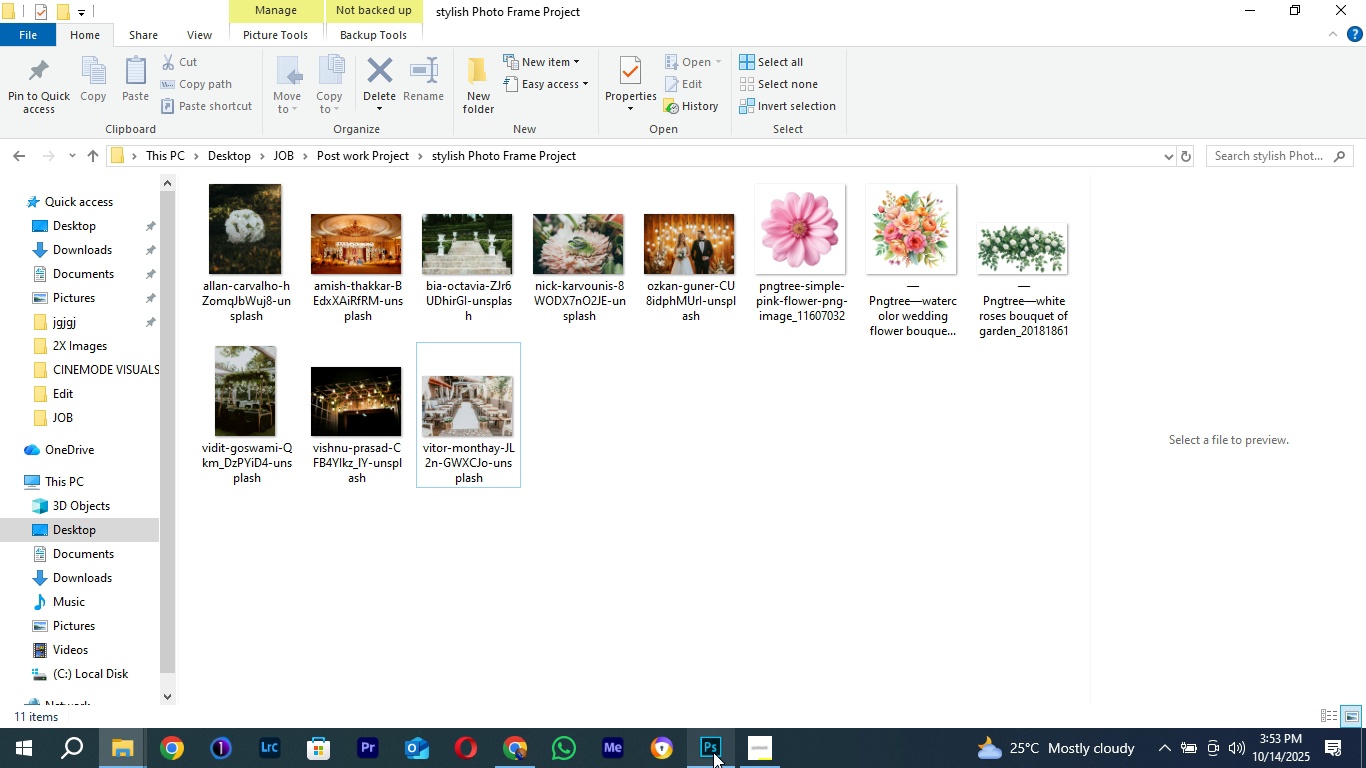 
left_click([713, 752])
 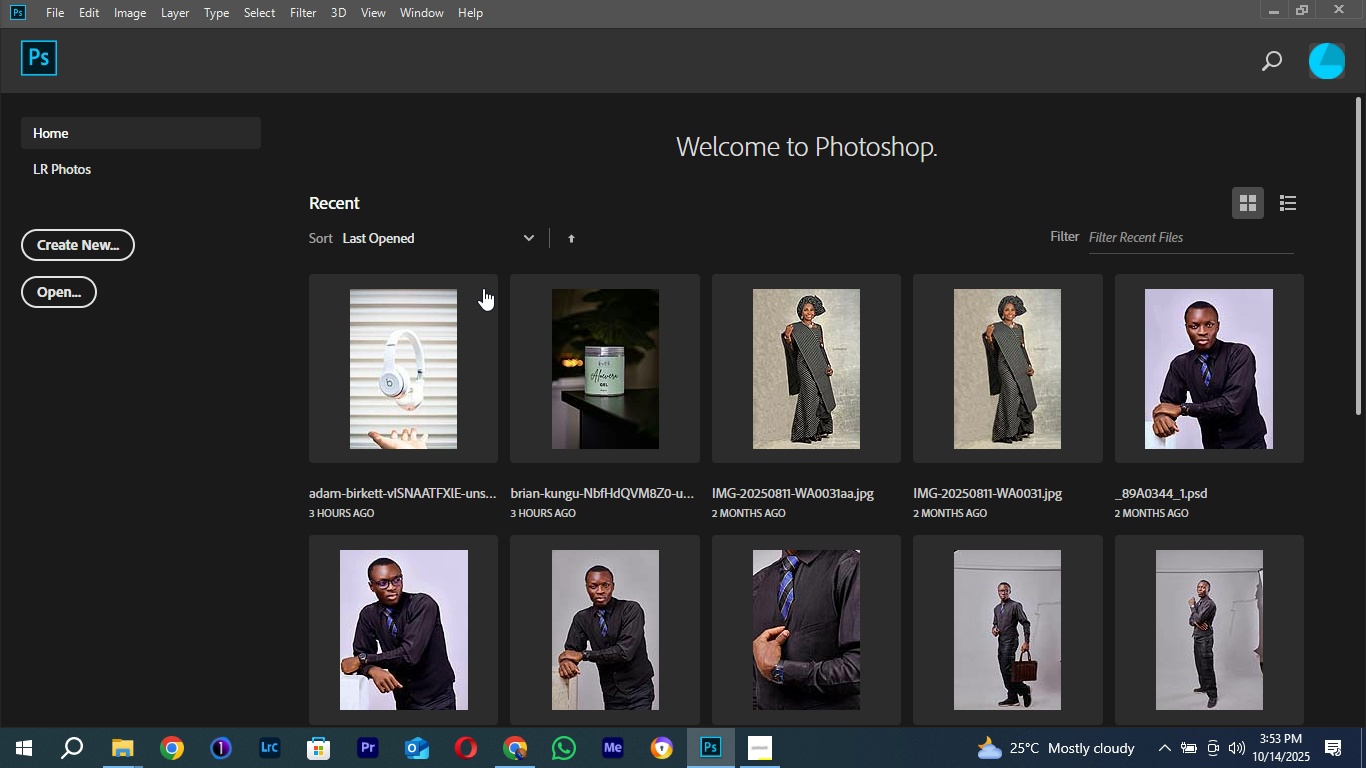 
scroll: coordinate [738, 554], scroll_direction: down, amount: 8.0
 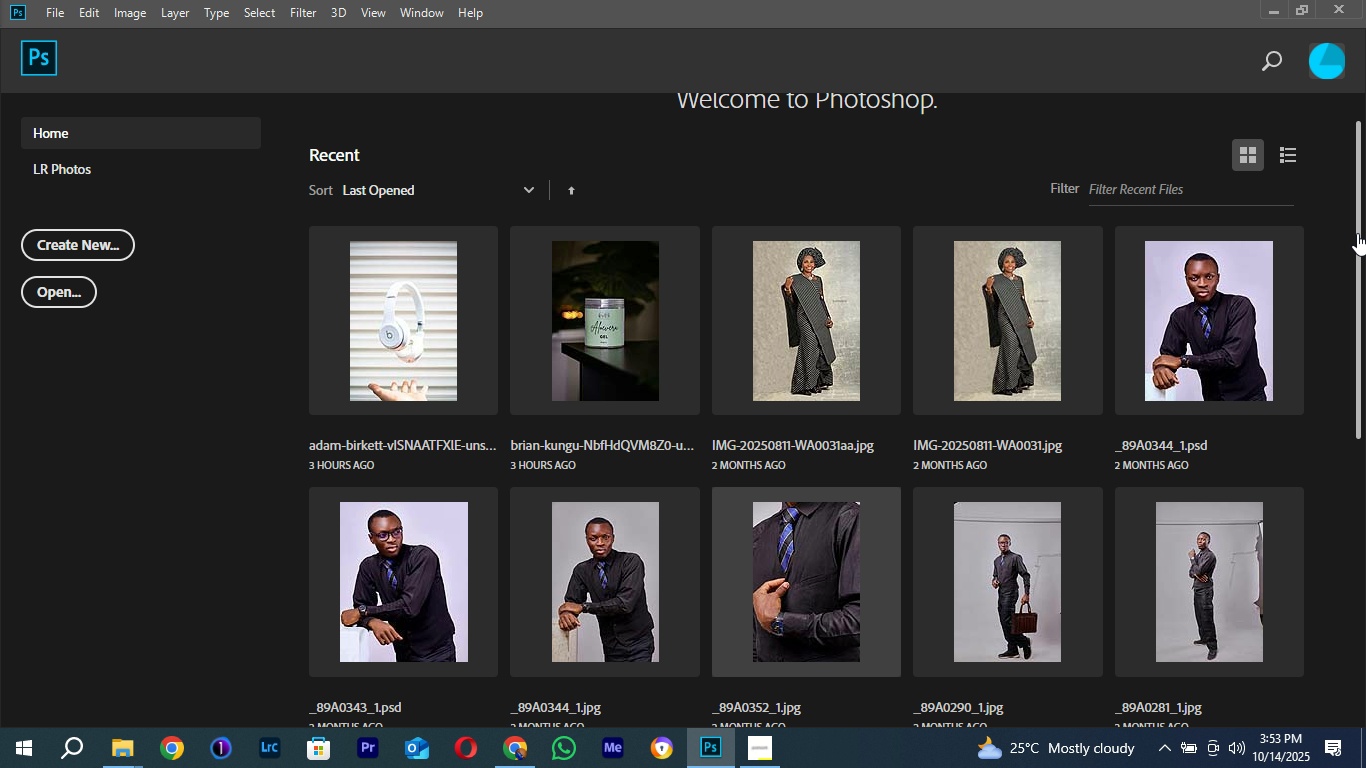 
left_click_drag(start_coordinate=[1357, 232], to_coordinate=[1357, 342])
 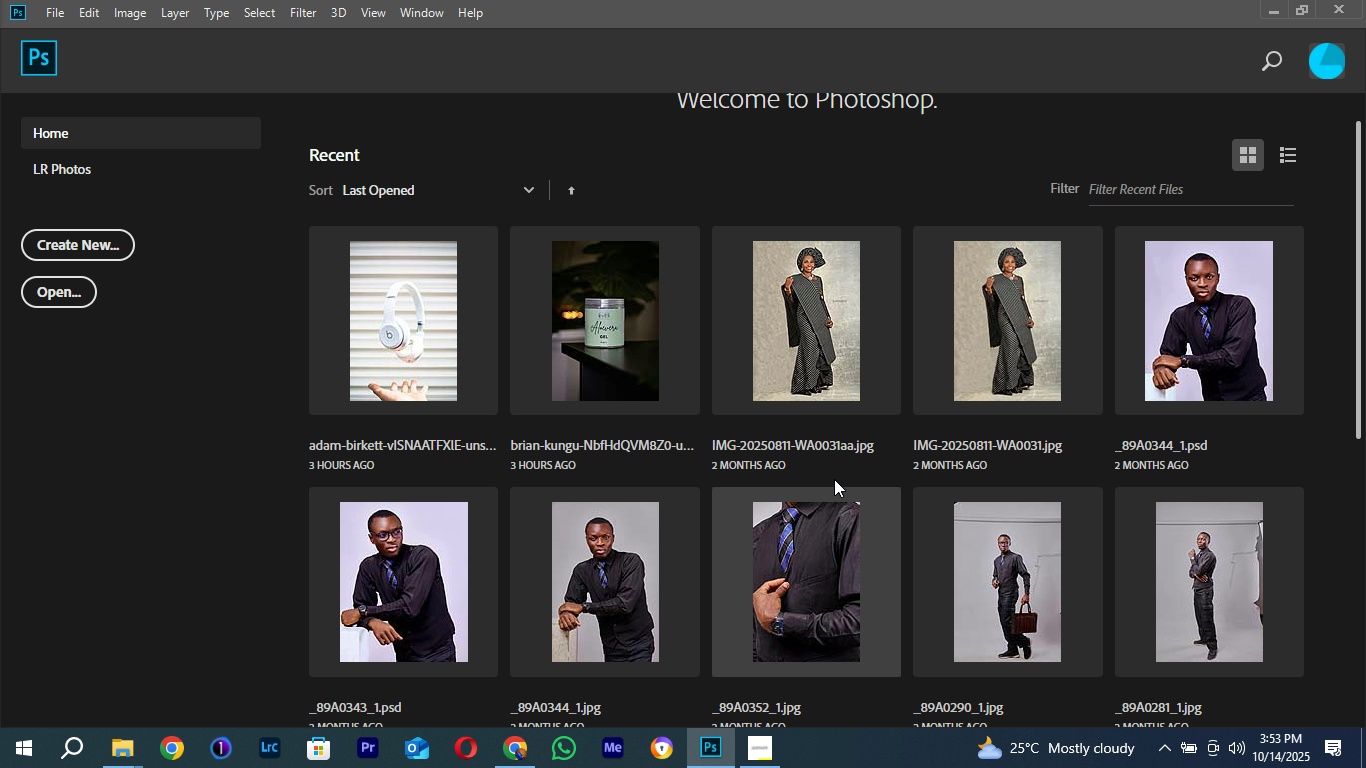 
scroll: coordinate [859, 479], scroll_direction: up, amount: 5.0
 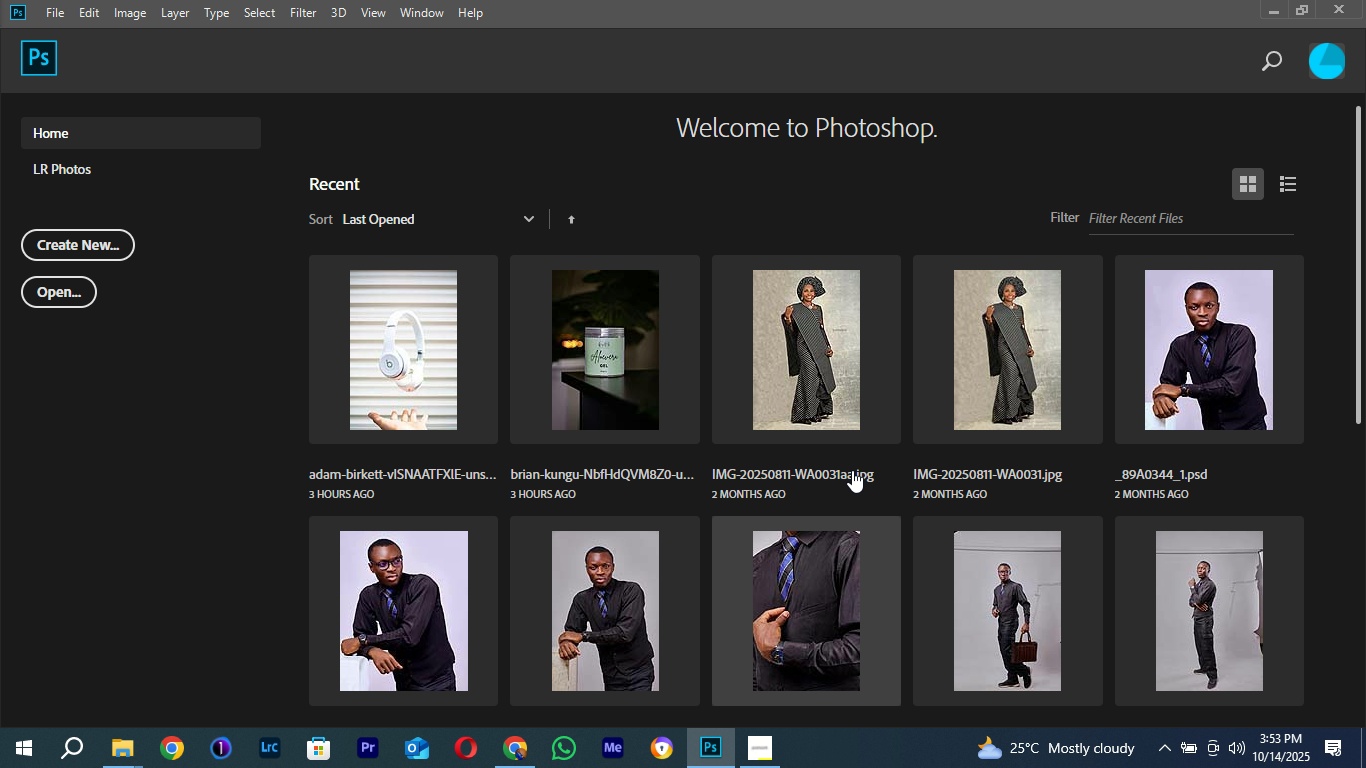 
hold_key(key=ControlLeft, duration=1.28)
 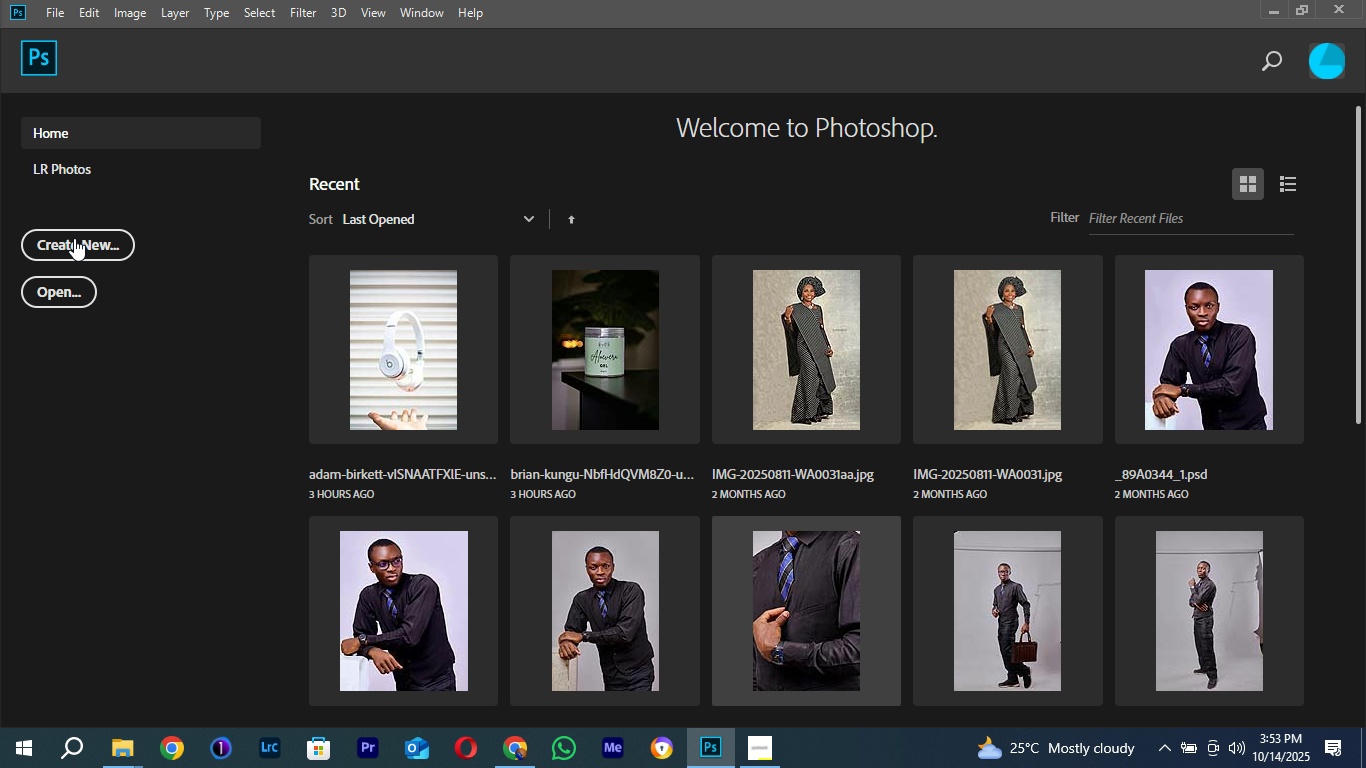 
left_click([74, 238])